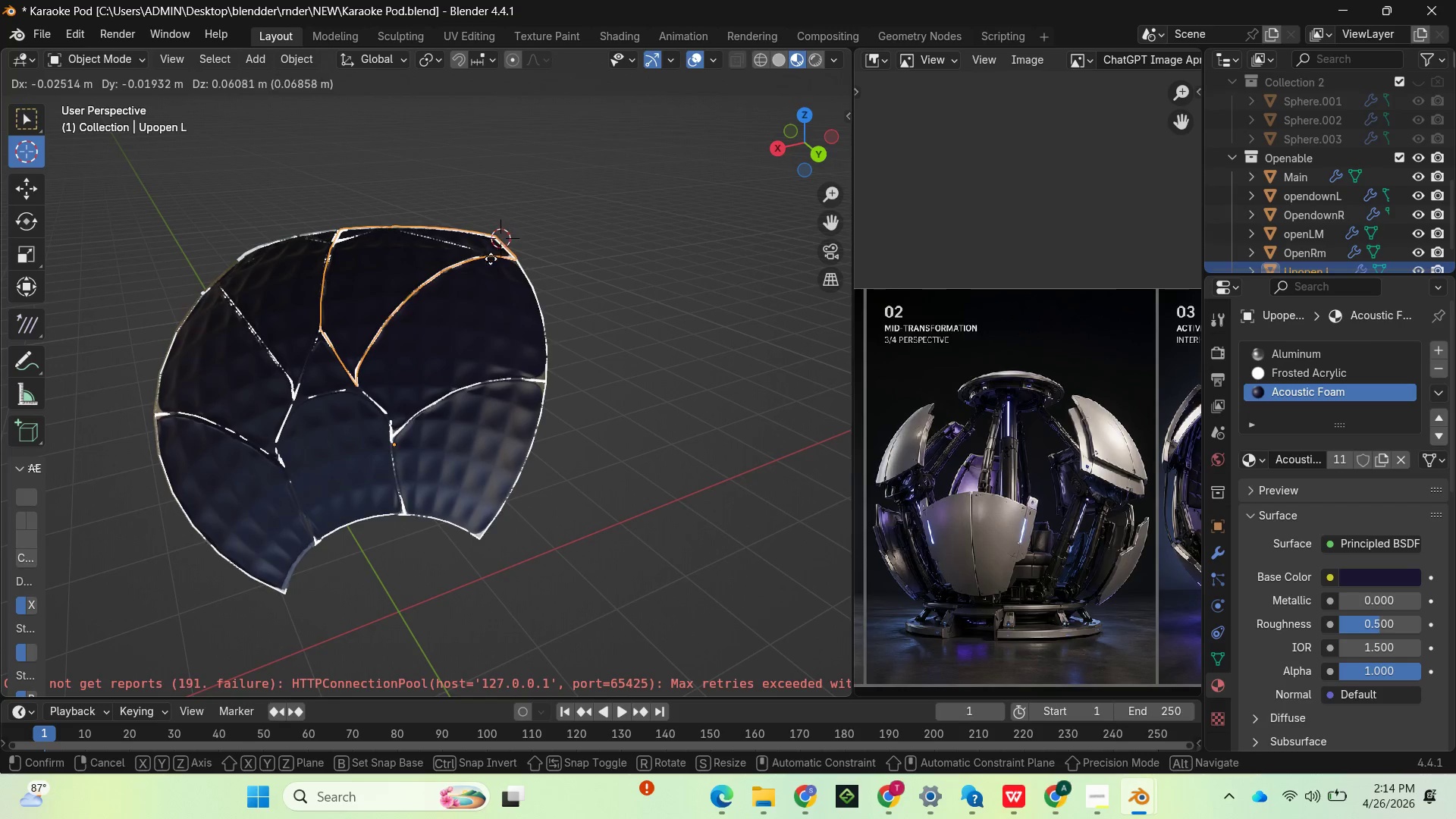 
left_click([493, 264])
 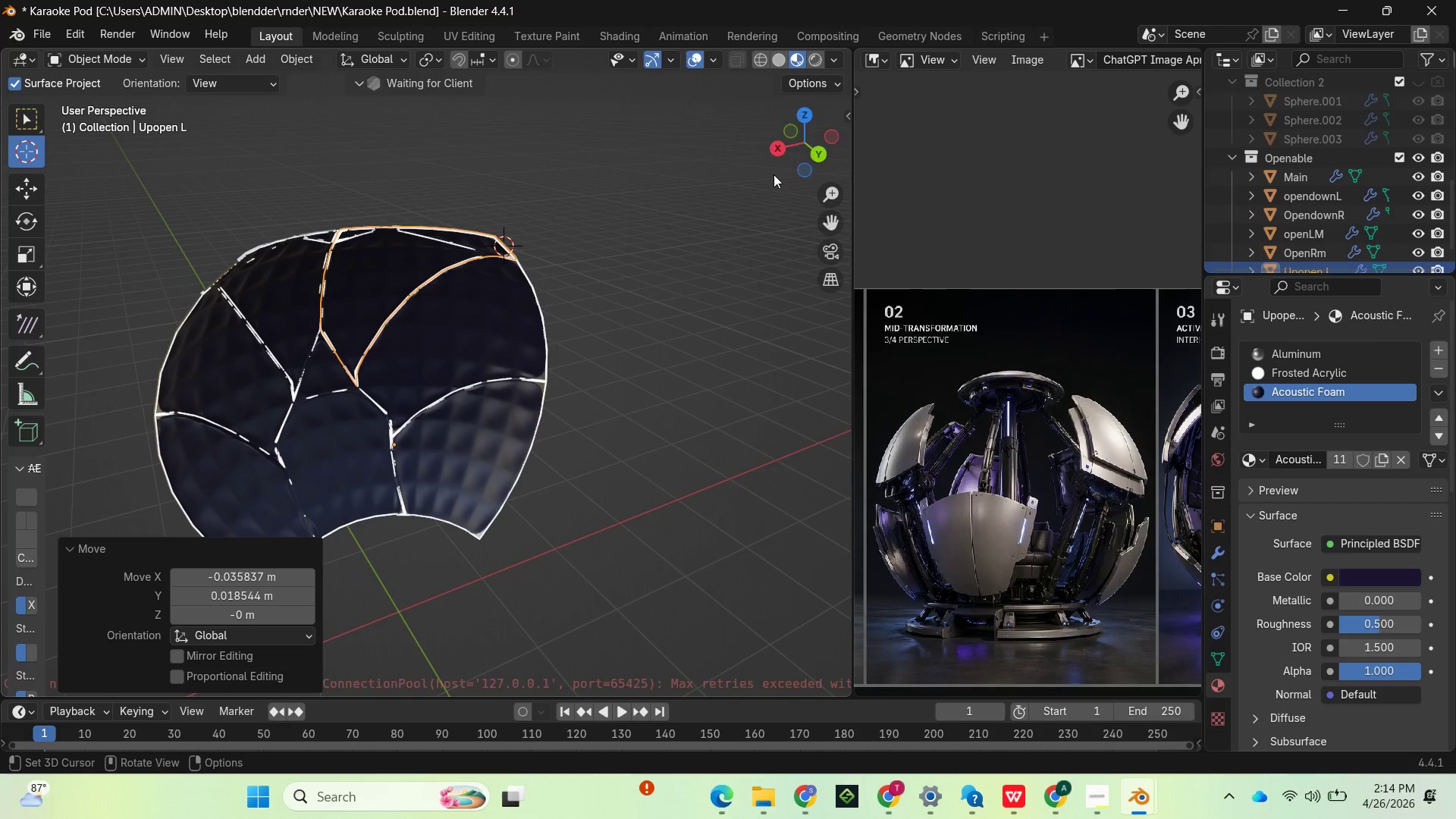 
left_click_drag(start_coordinate=[806, 143], to_coordinate=[498, 165])
 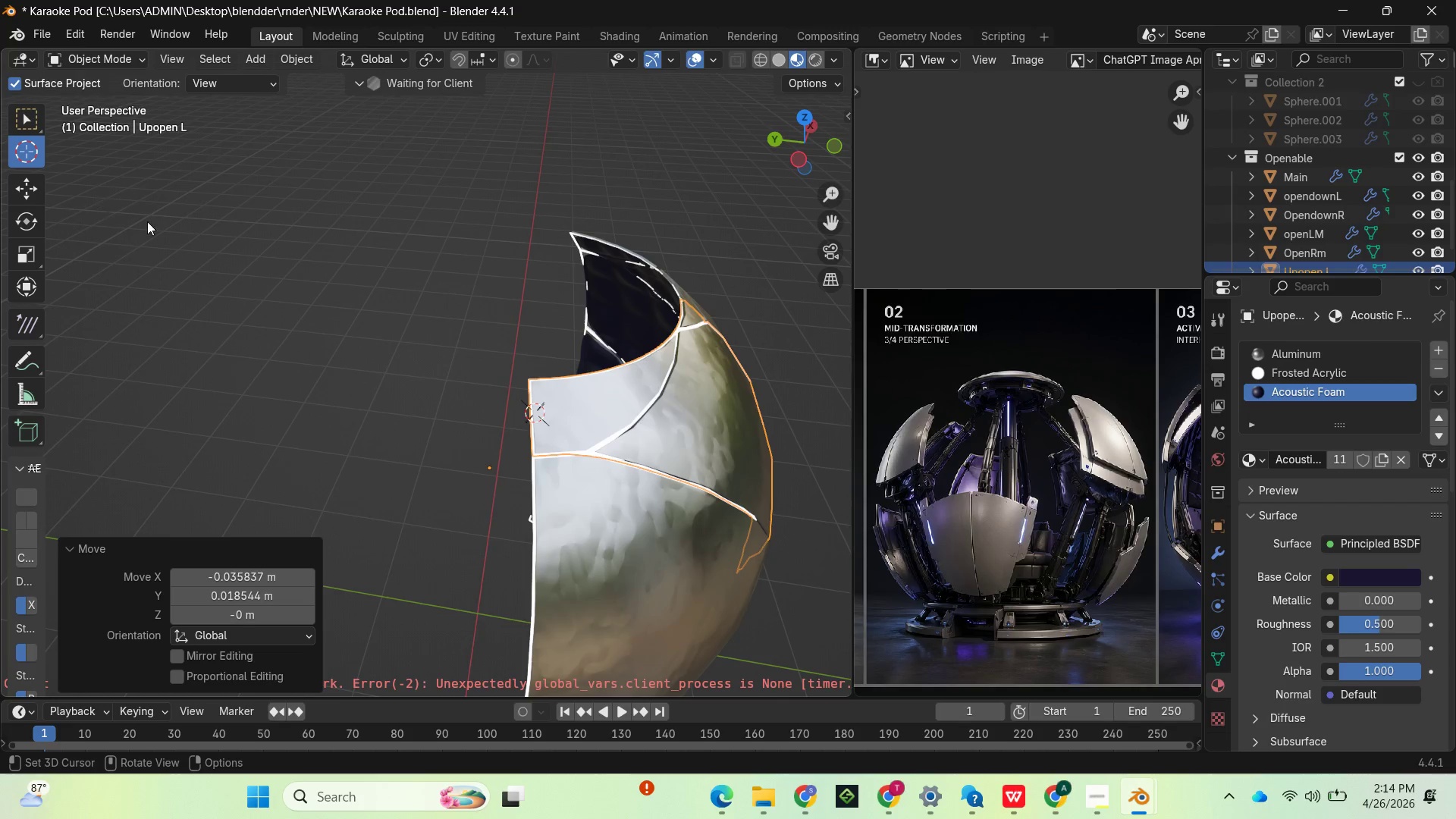 
right_click([339, 301])
 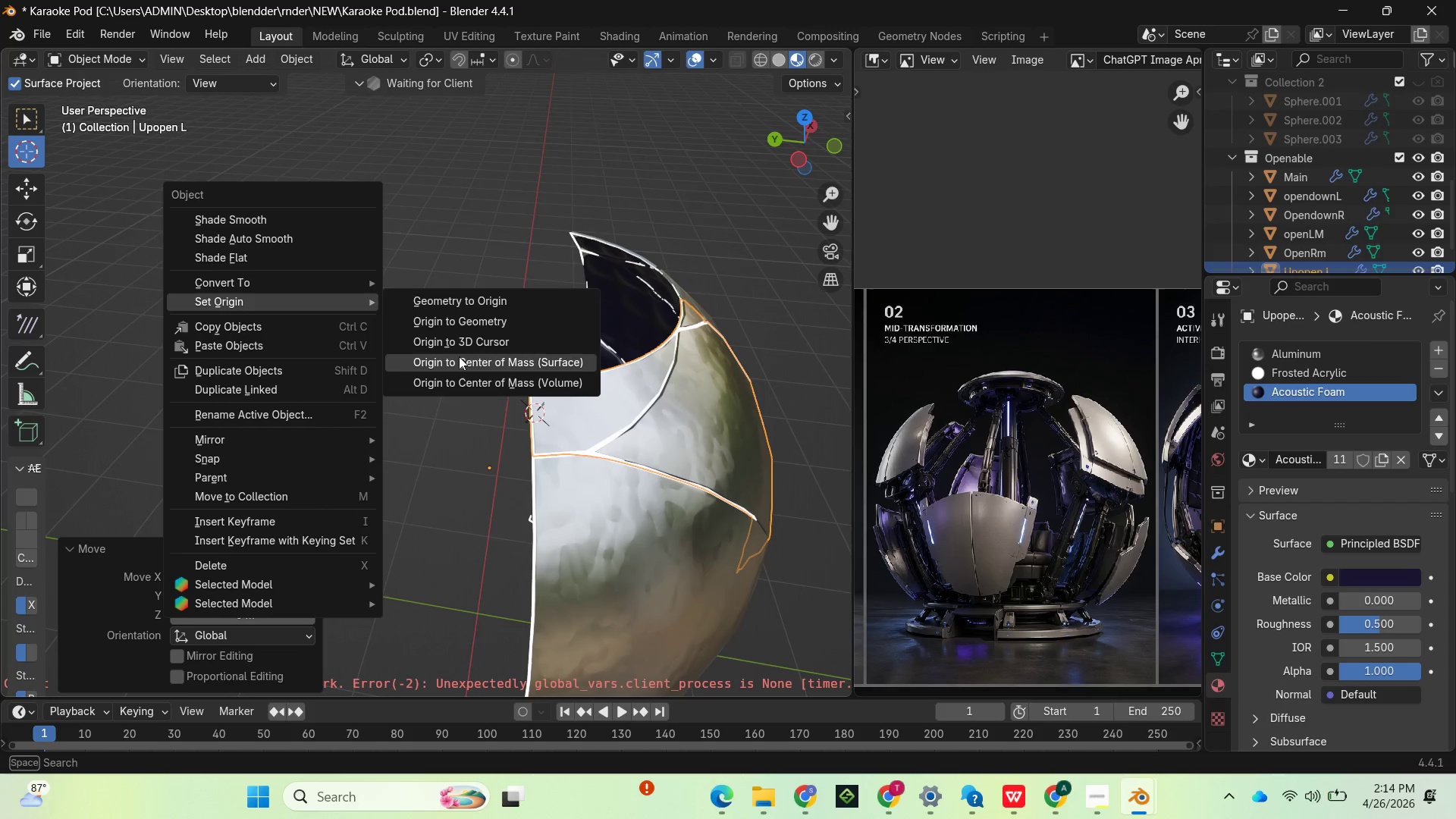 
left_click([460, 337])
 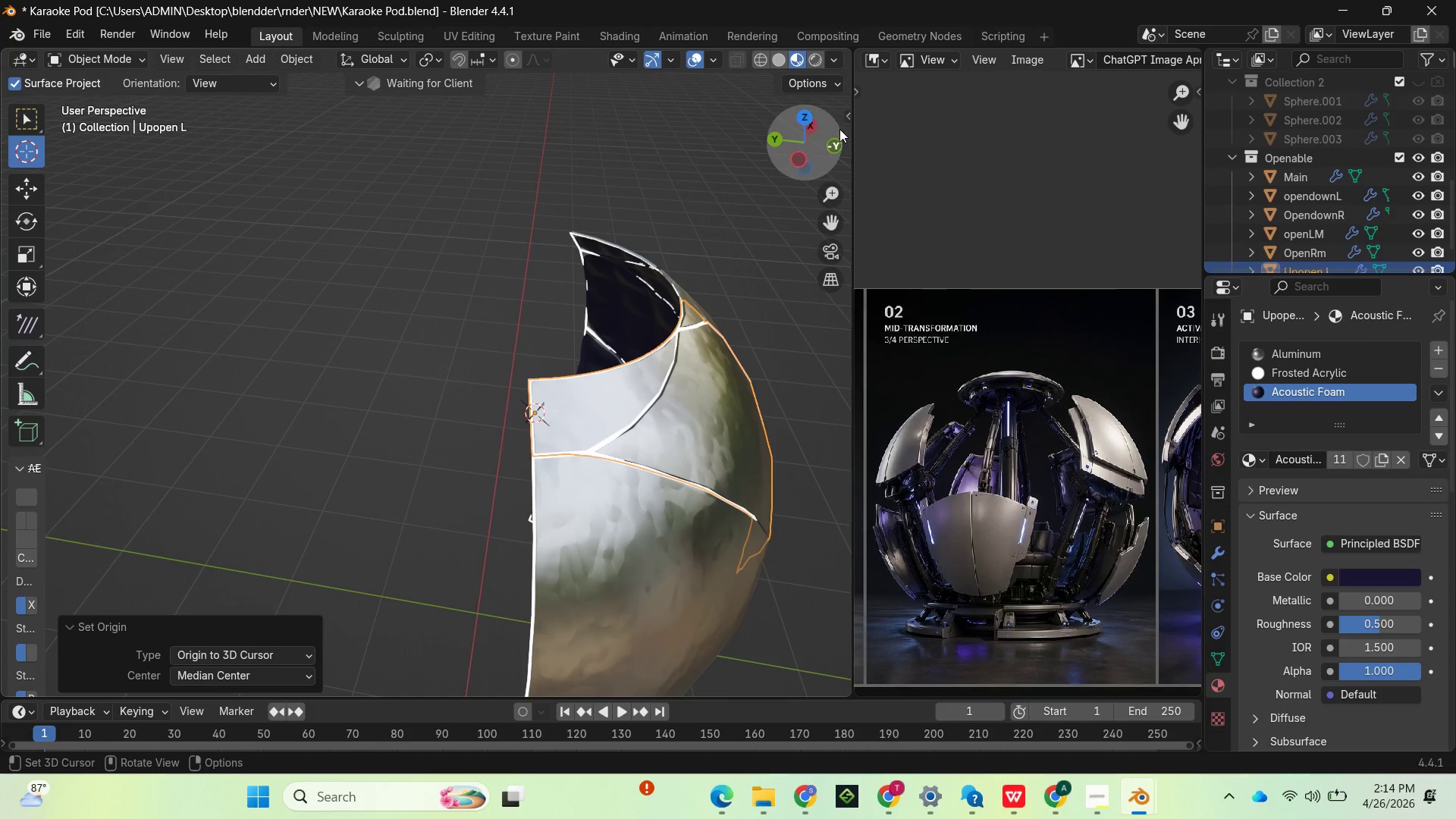 
left_click_drag(start_coordinate=[795, 133], to_coordinate=[209, 139])
 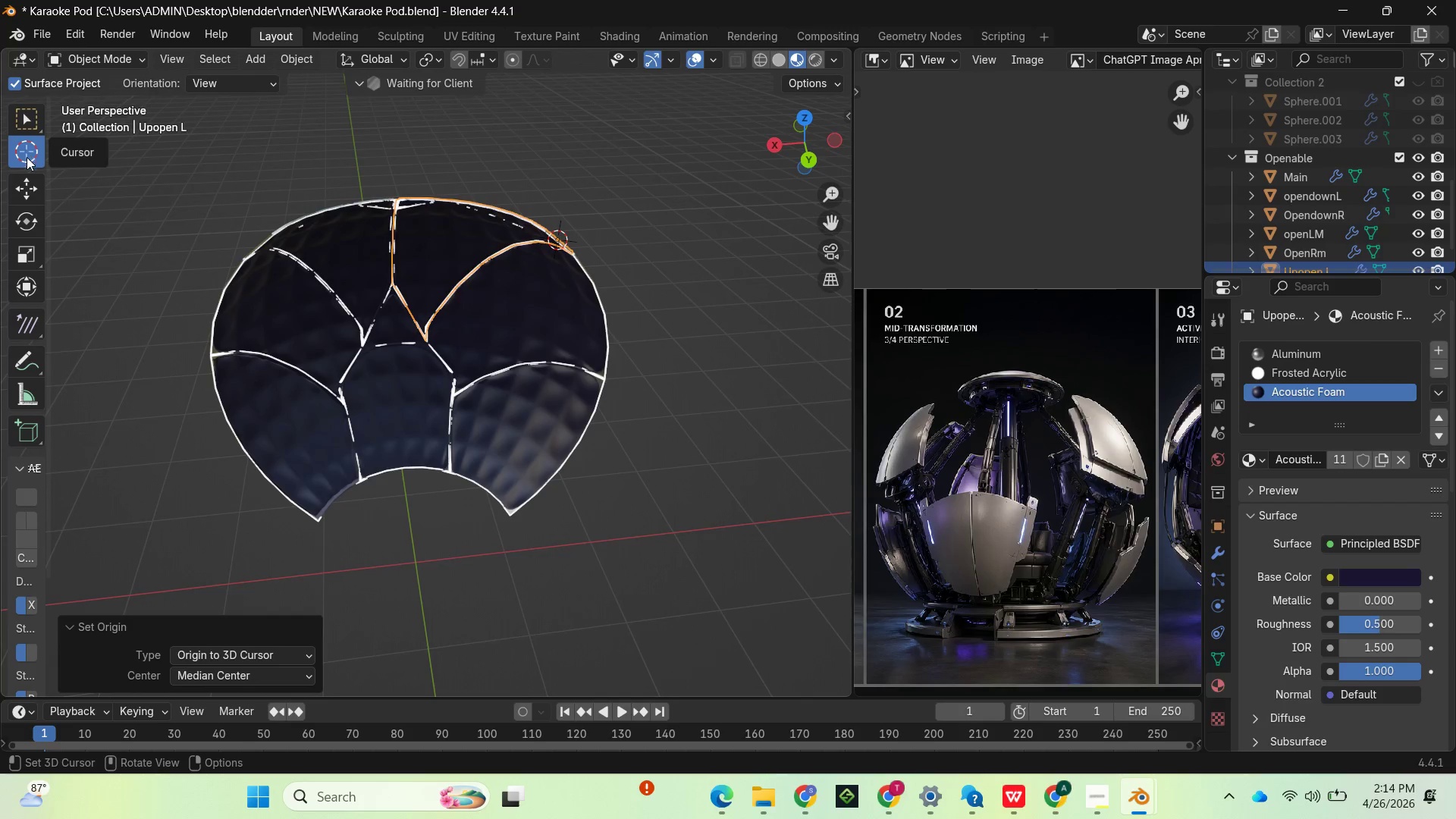 
left_click([17, 189])
 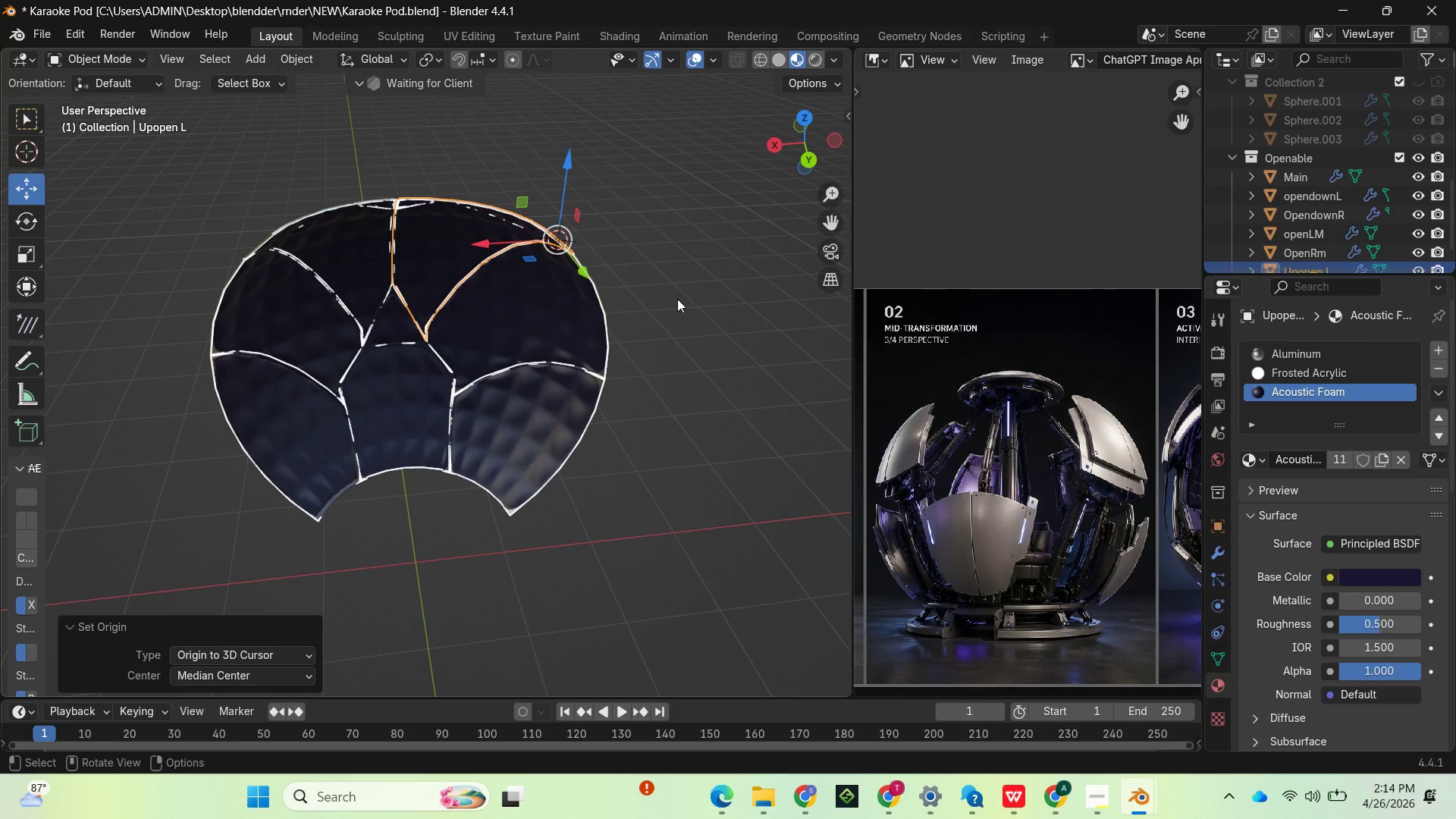 
key(R)
 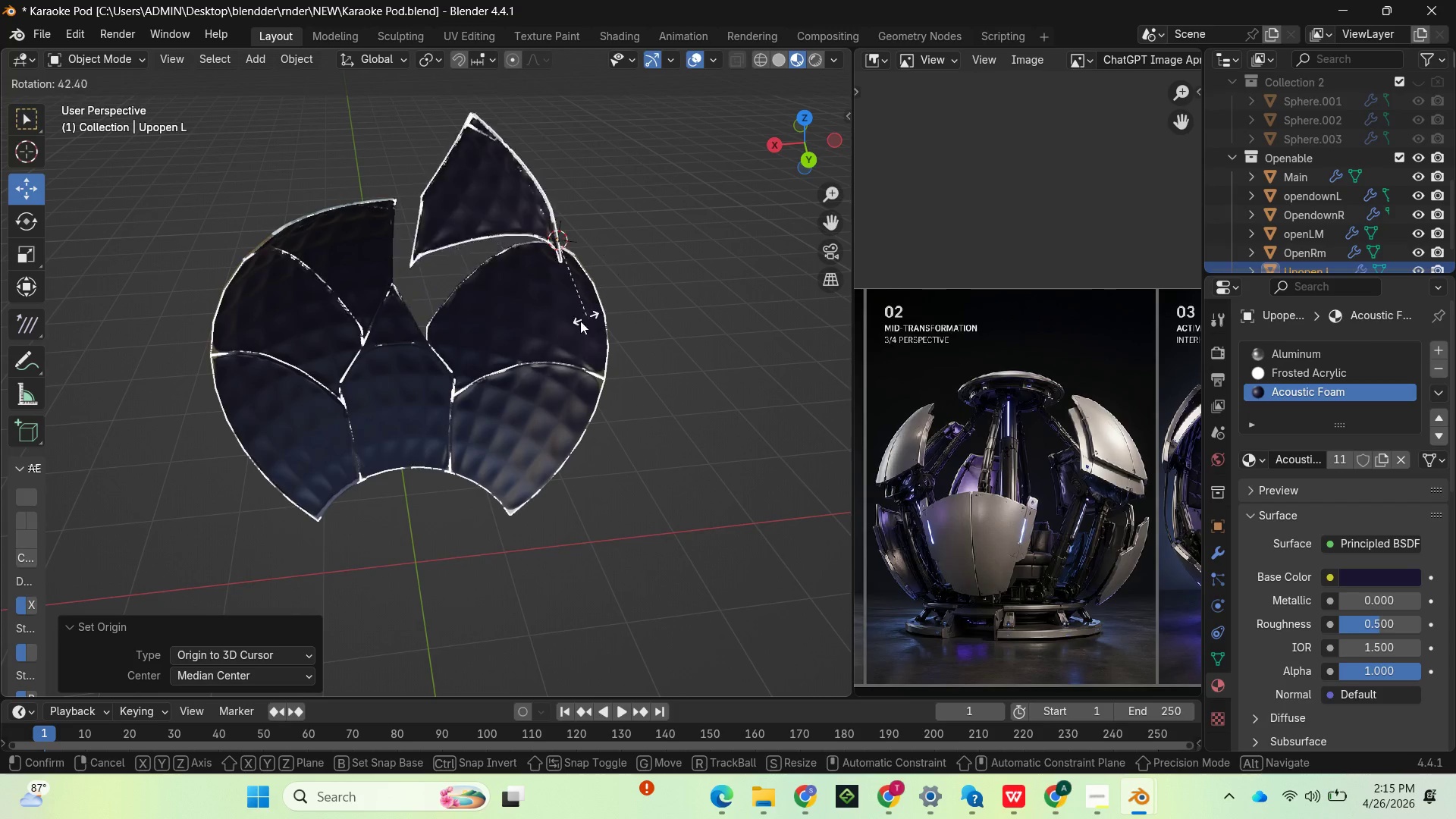 
left_click([514, 336])
 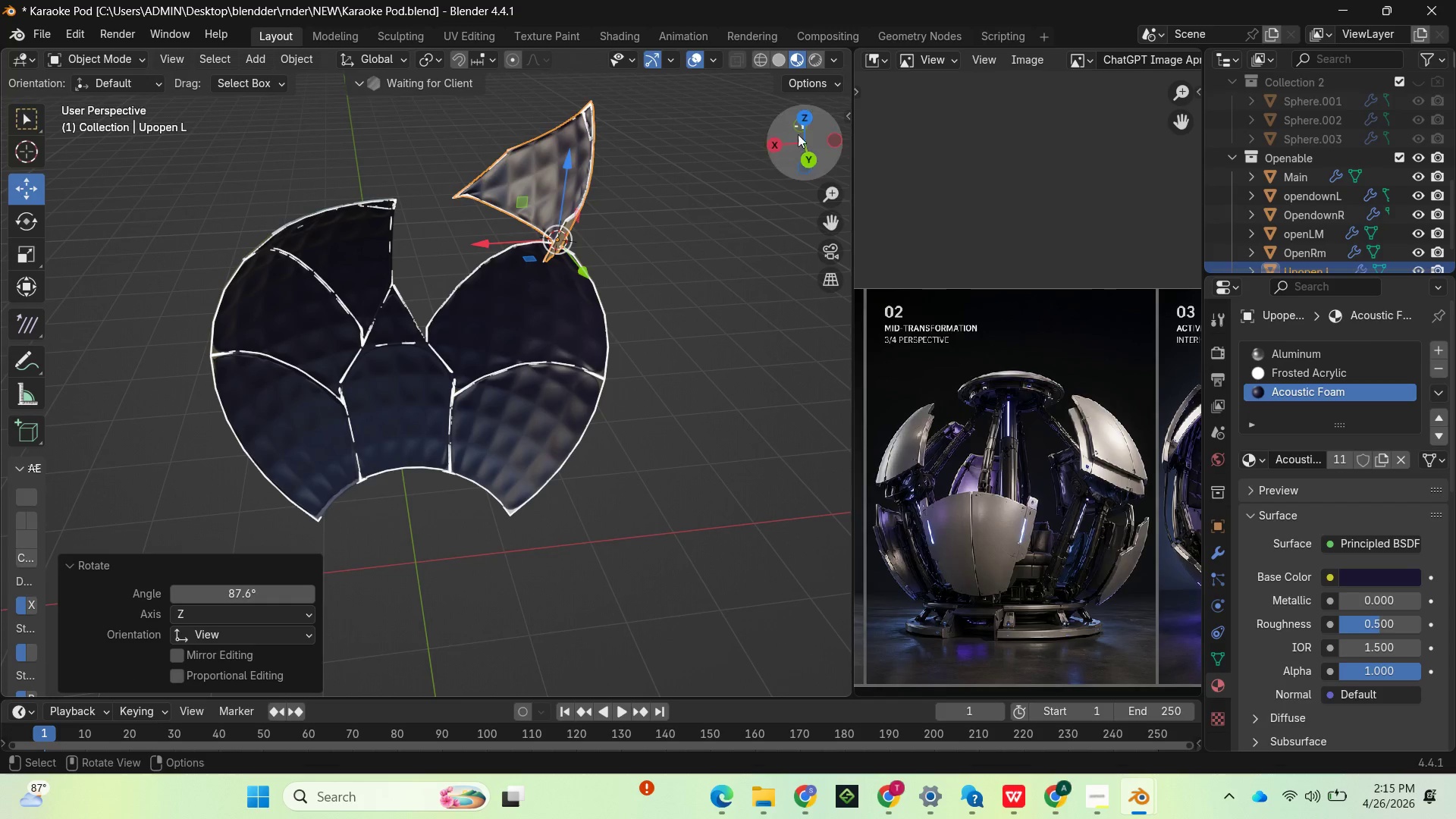 
left_click_drag(start_coordinate=[811, 132], to_coordinate=[639, 85])
 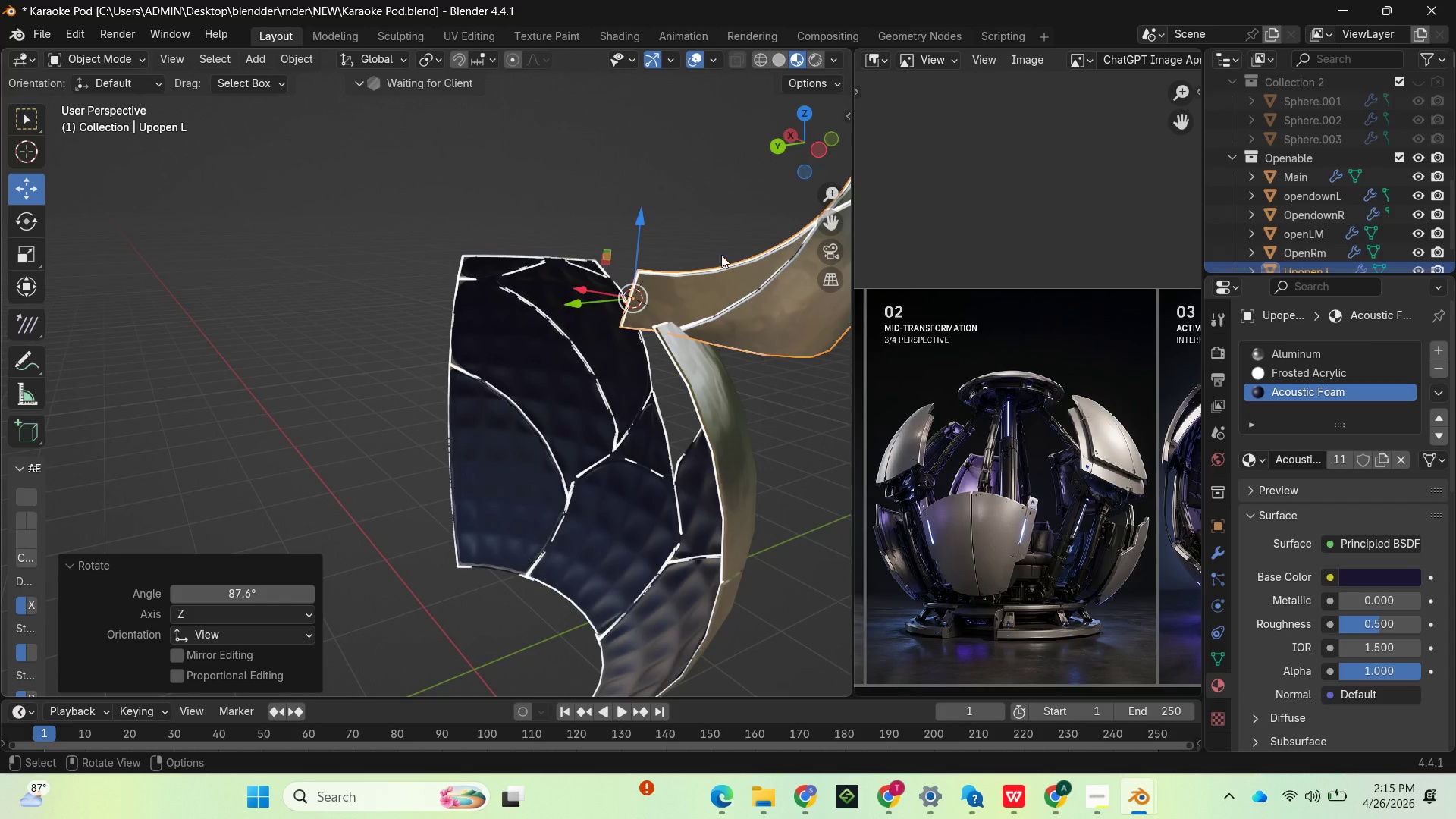 
key(Control+Z)
 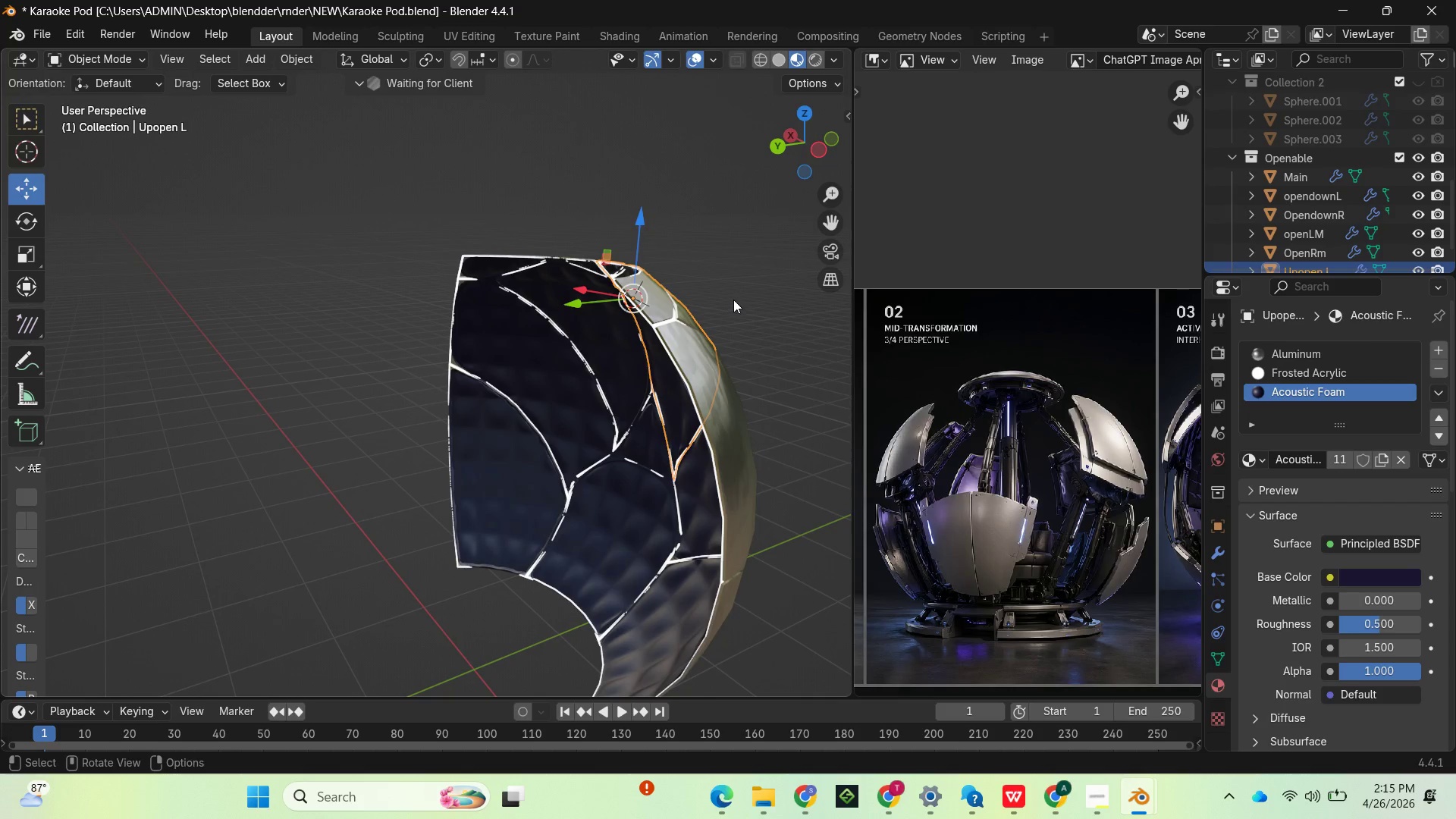 
scroll: coordinate [745, 302], scroll_direction: down, amount: 3.0
 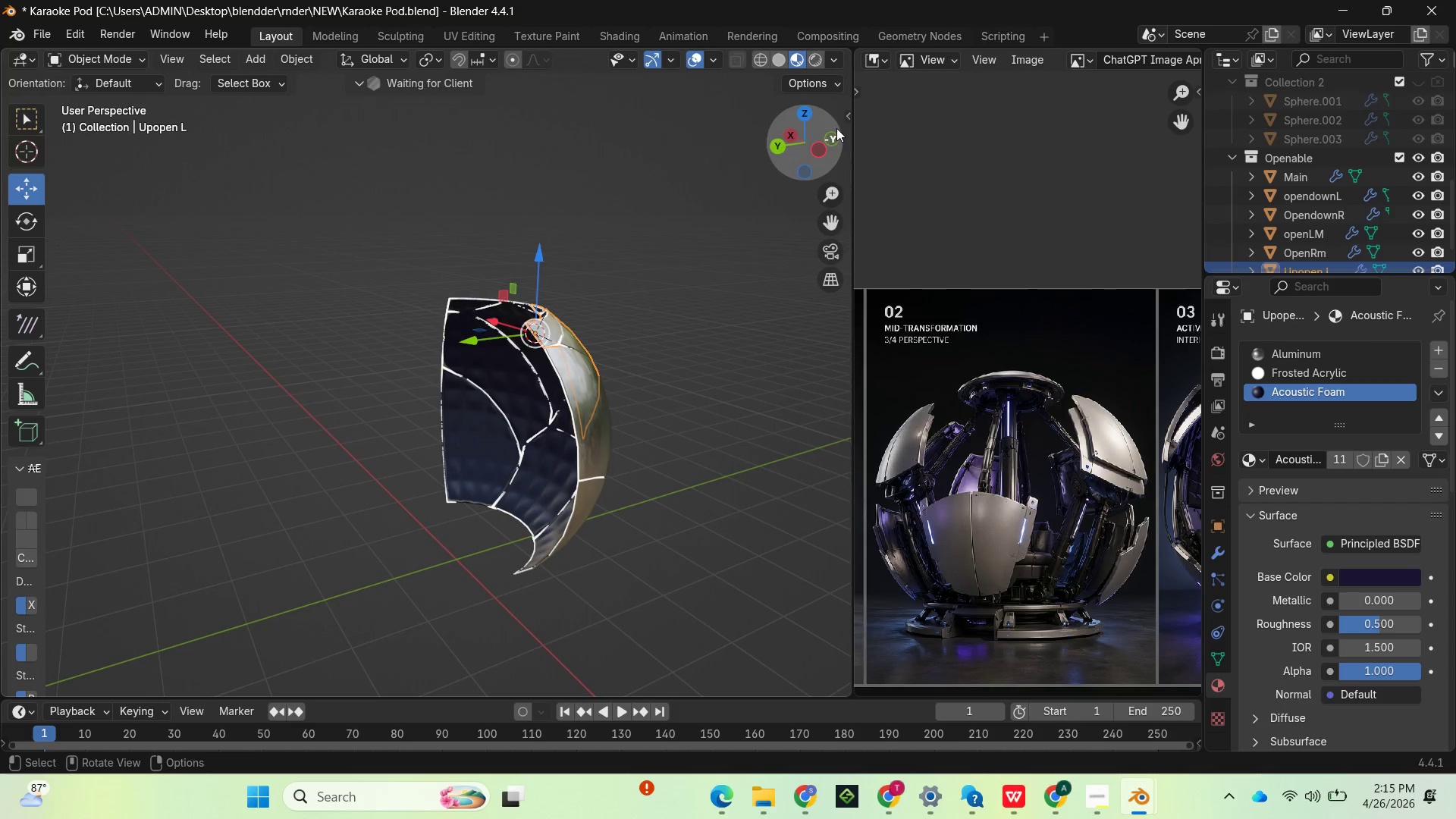 
left_click_drag(start_coordinate=[815, 131], to_coordinate=[618, 129])
 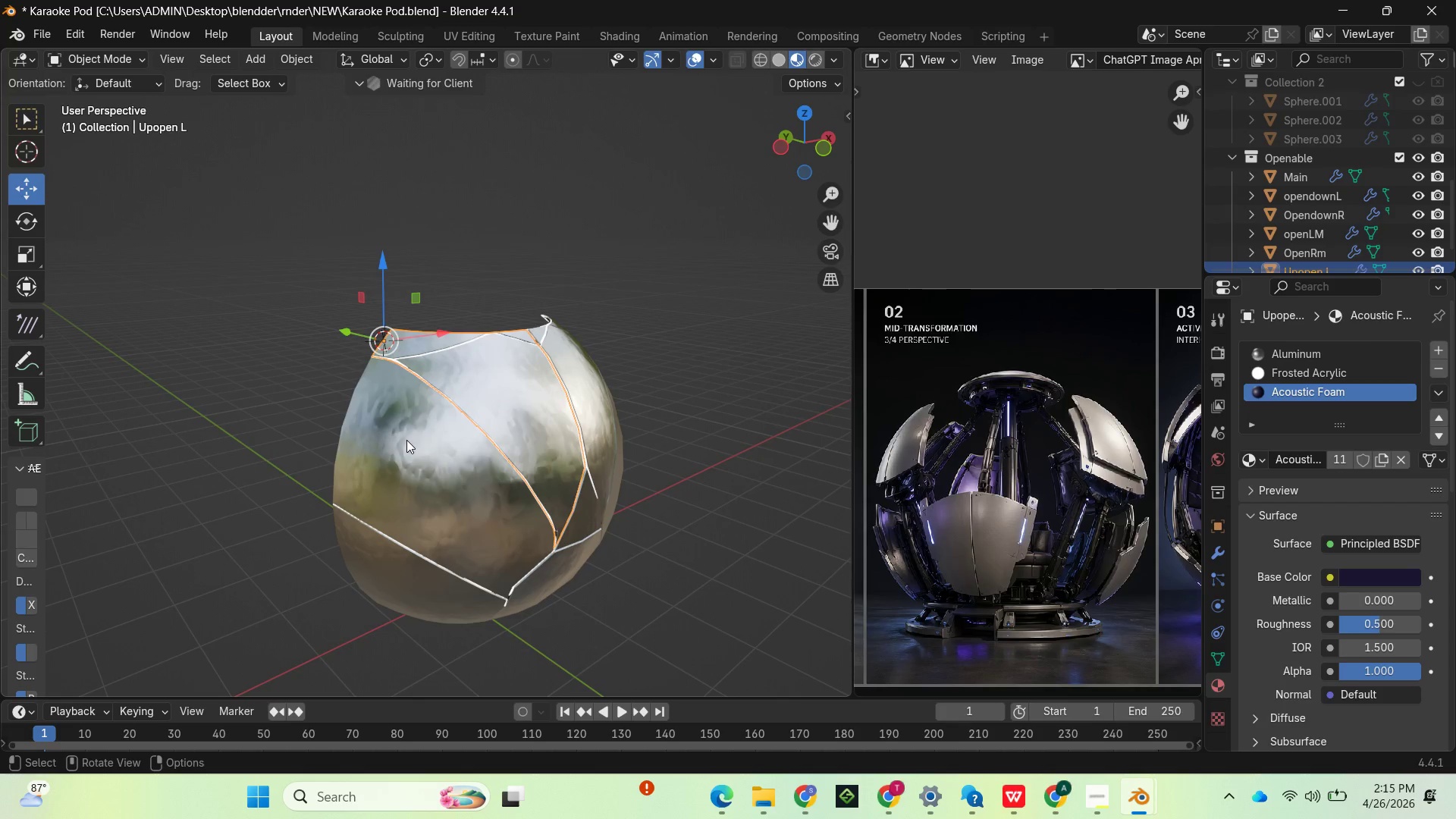 
left_click([406, 441])
 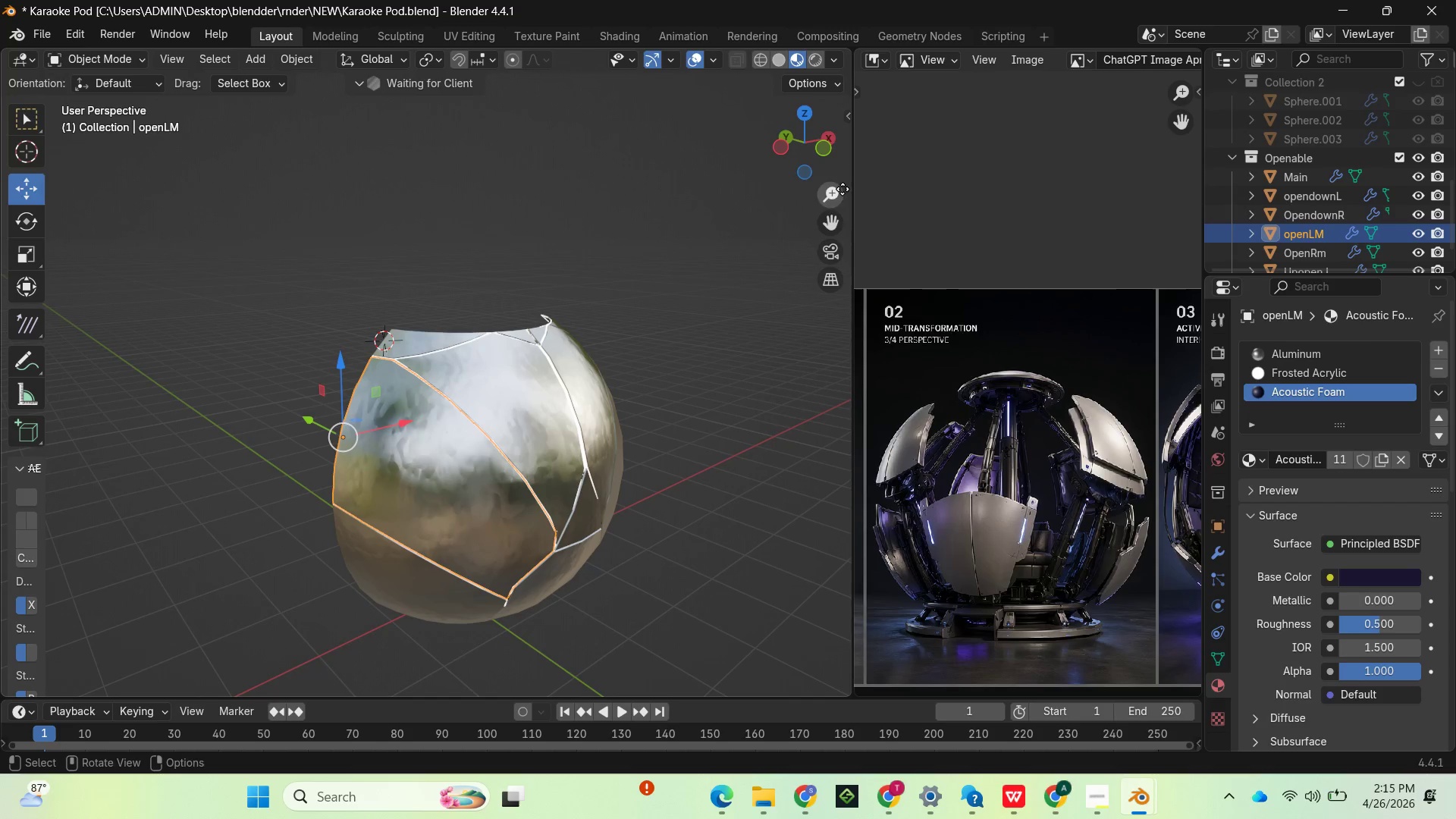 
left_click_drag(start_coordinate=[824, 141], to_coordinate=[163, 193])
 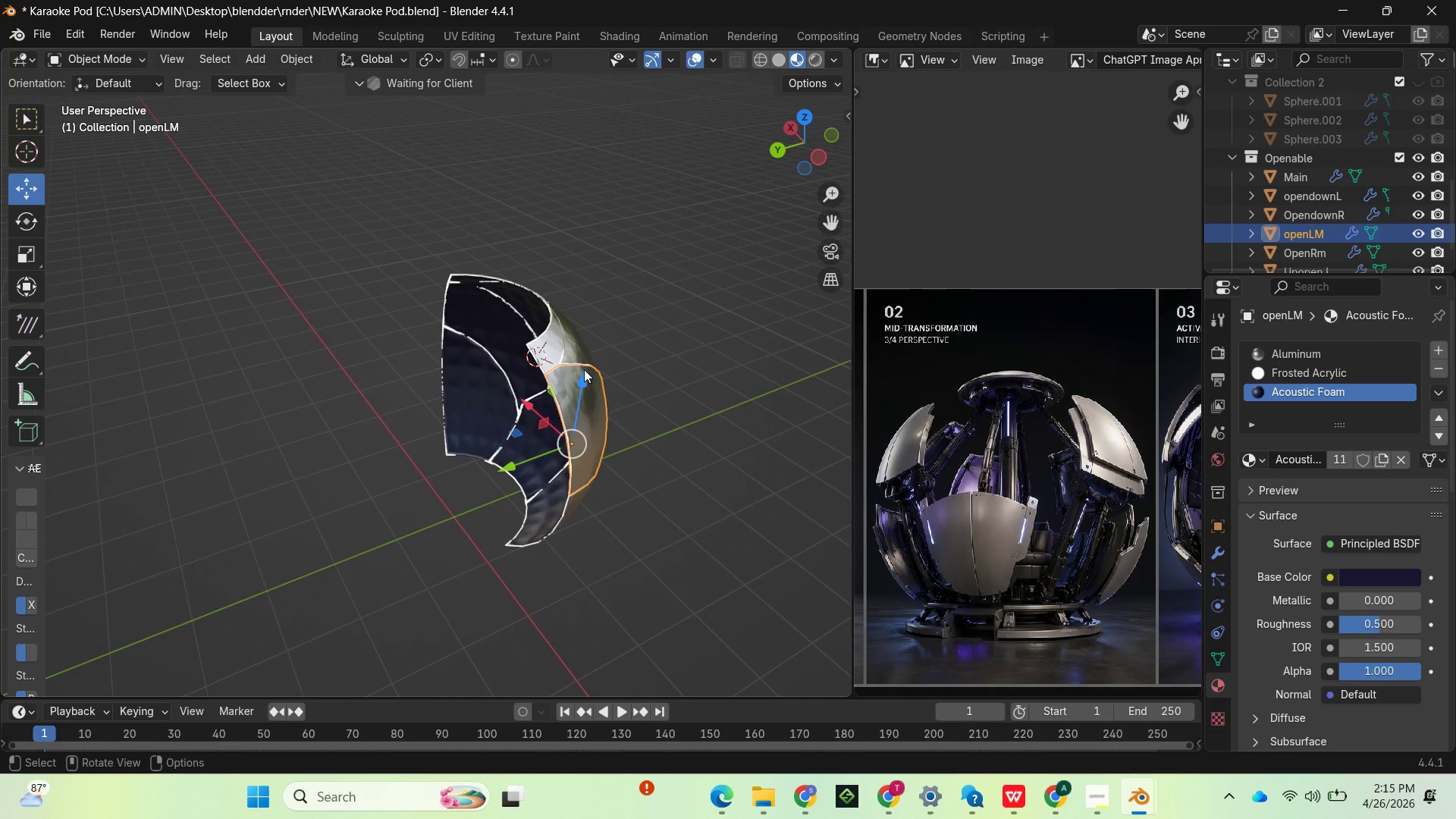 
left_click([570, 346])
 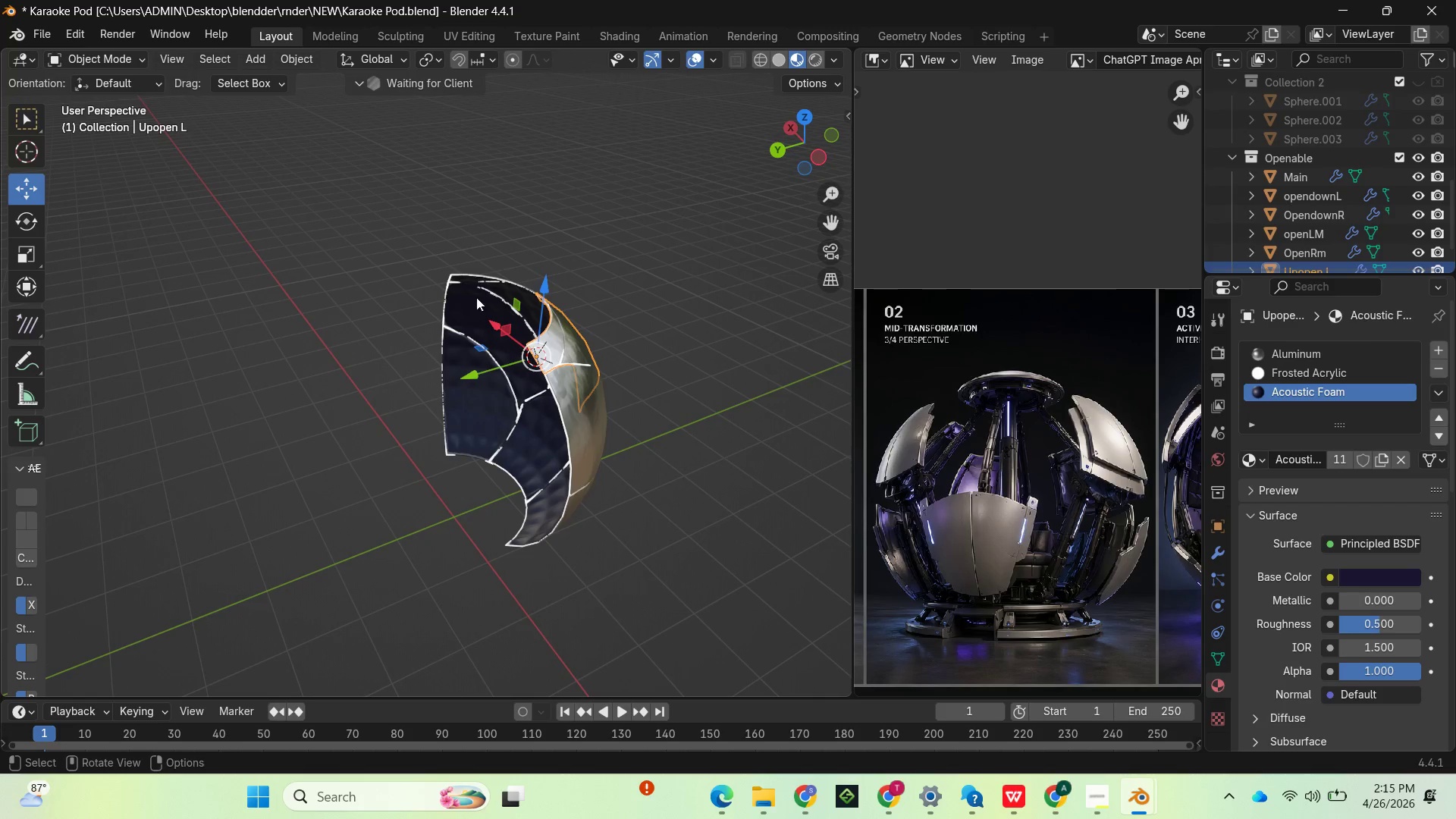 
left_click([479, 291])
 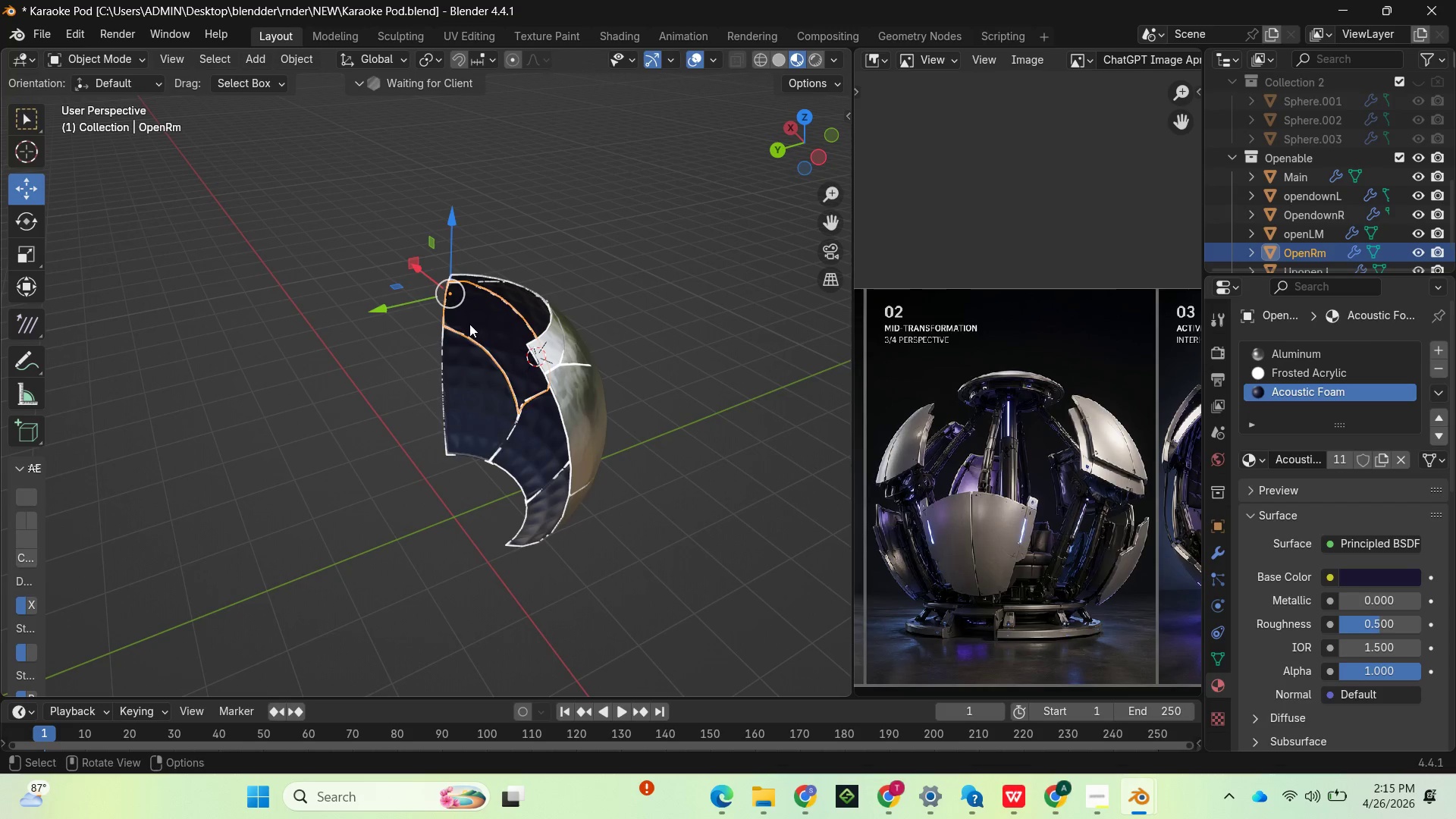 
left_click([457, 397])
 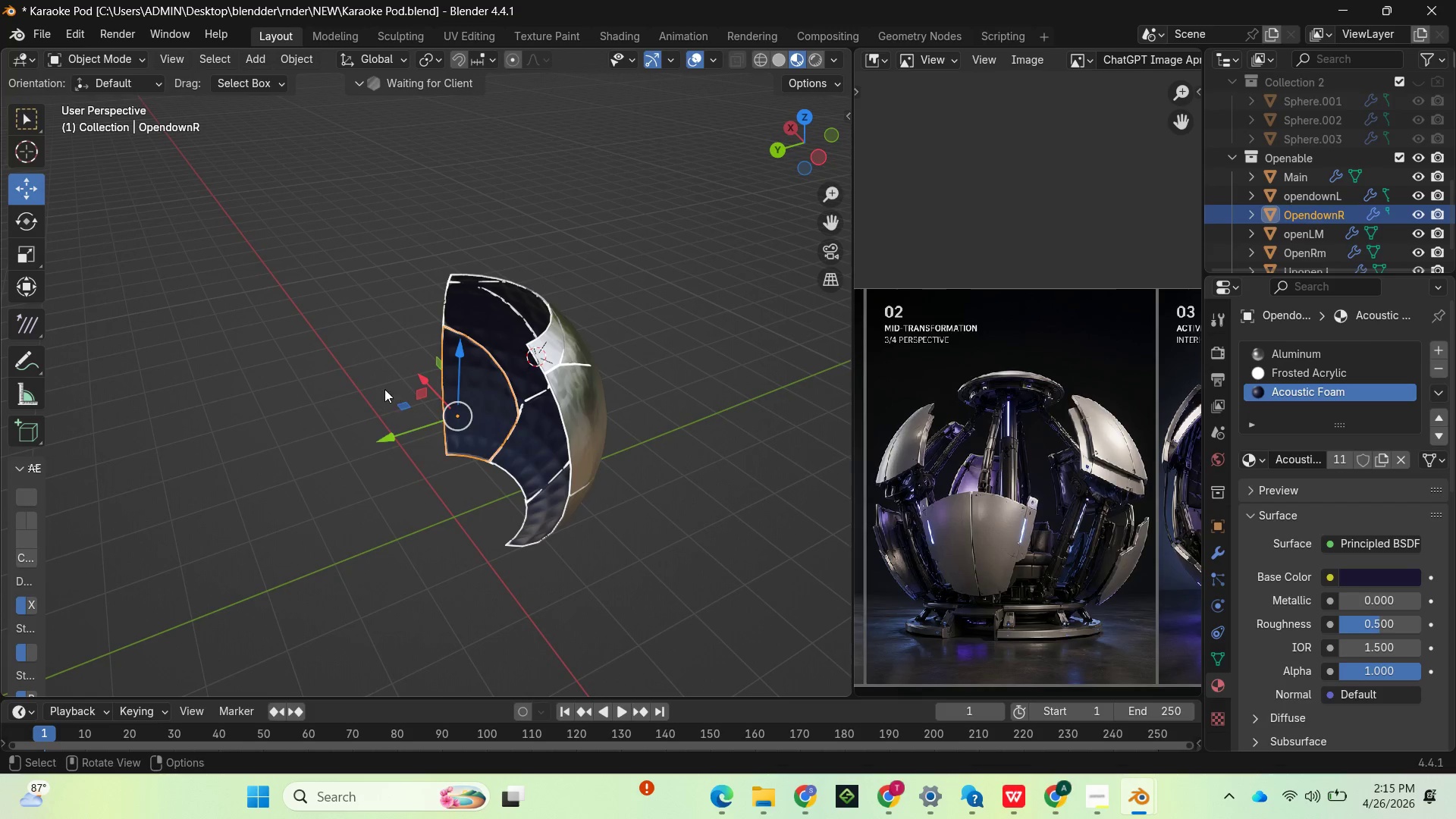 
scroll: coordinate [489, 450], scroll_direction: up, amount: 4.0
 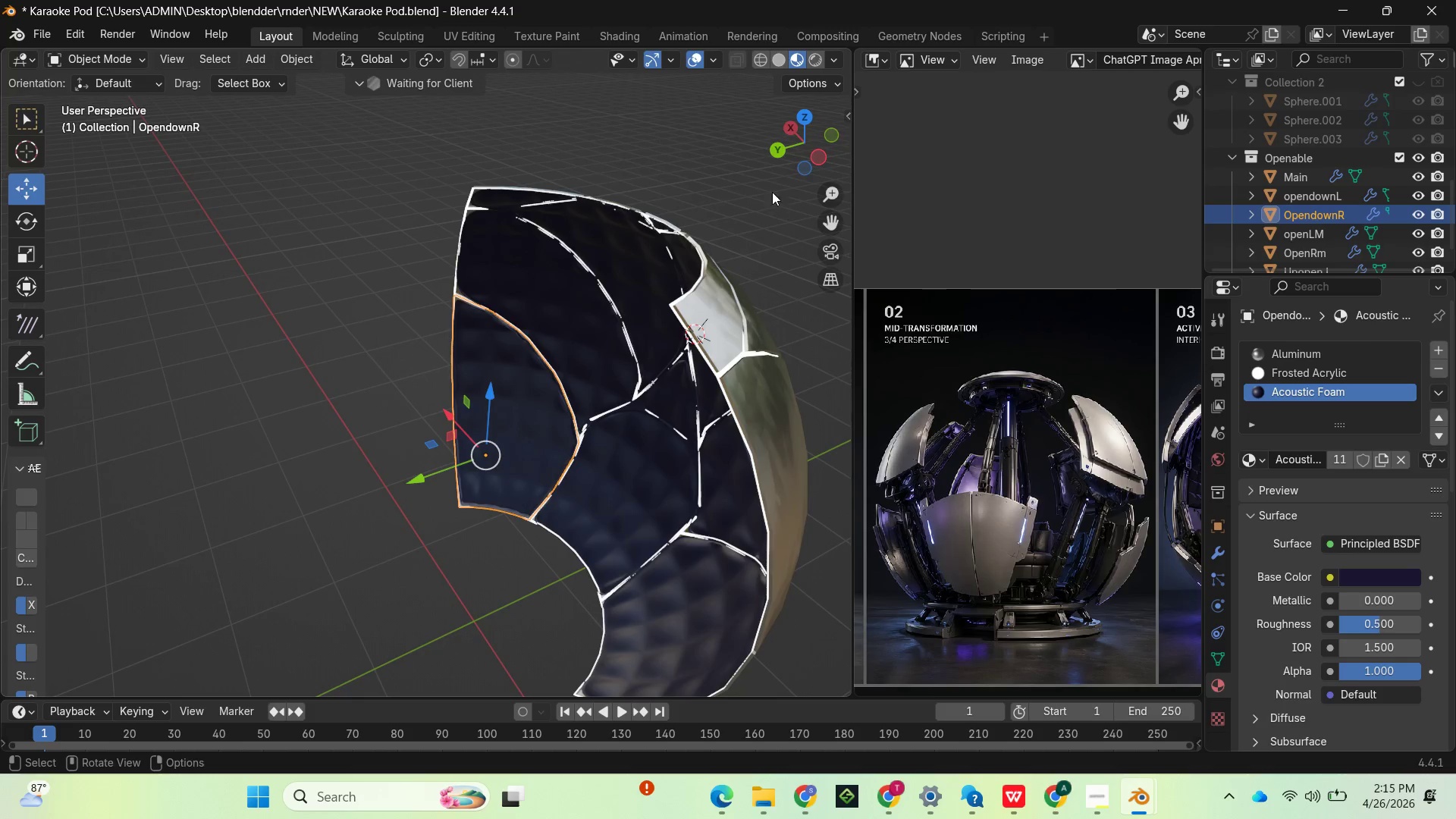 
left_click_drag(start_coordinate=[788, 159], to_coordinate=[51, 166])
 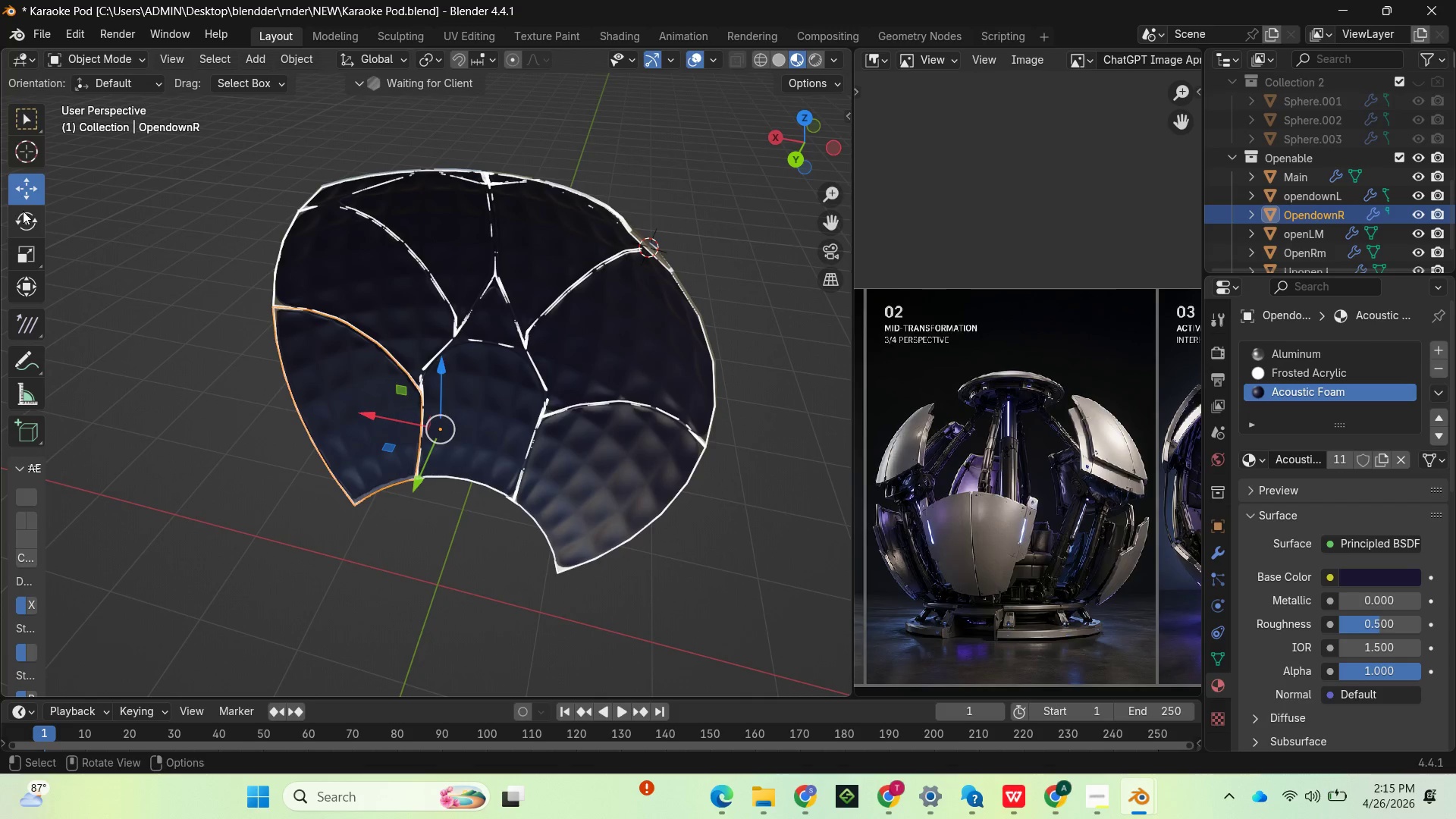 
left_click([30, 150])
 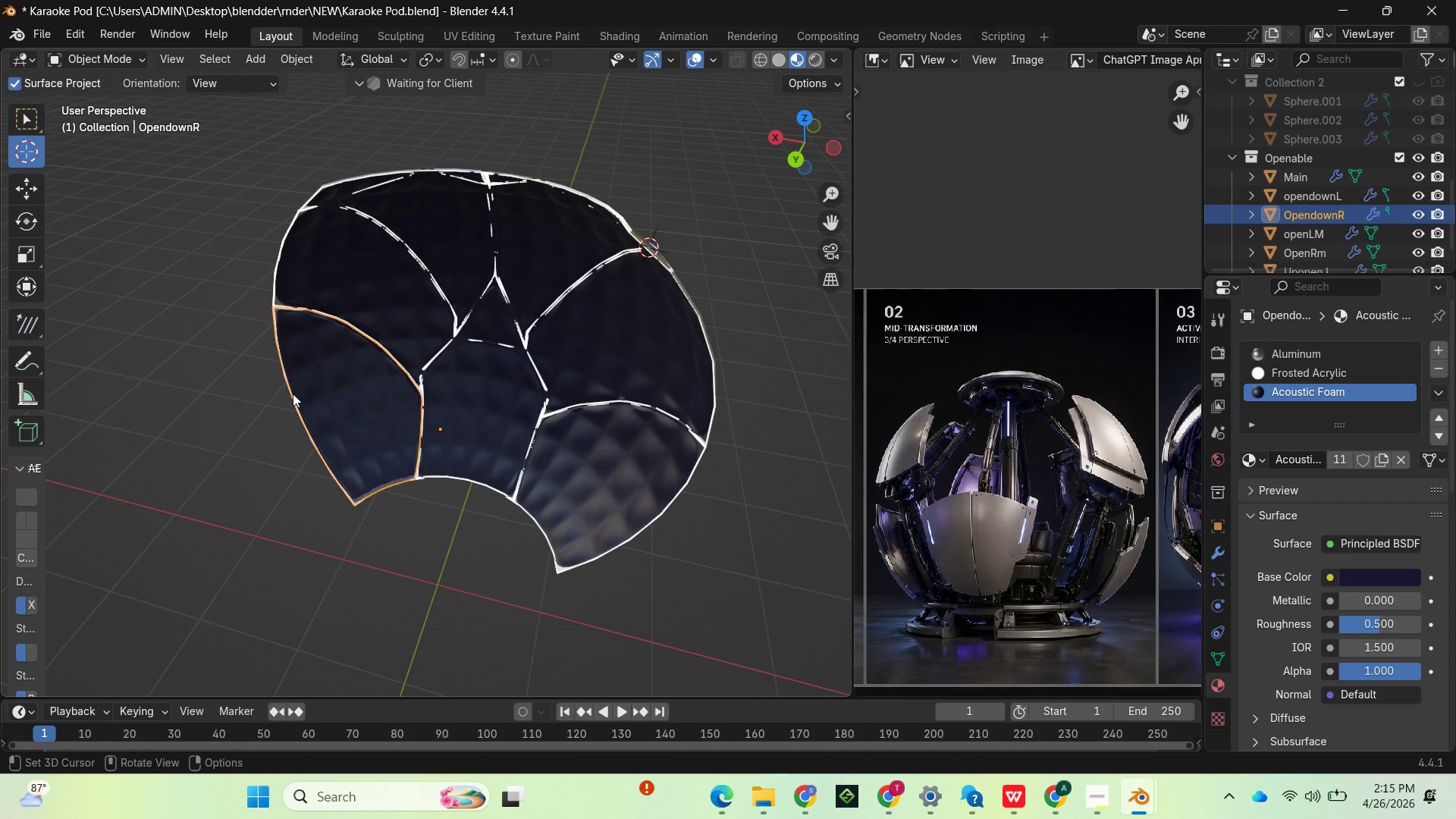 
left_click([293, 394])
 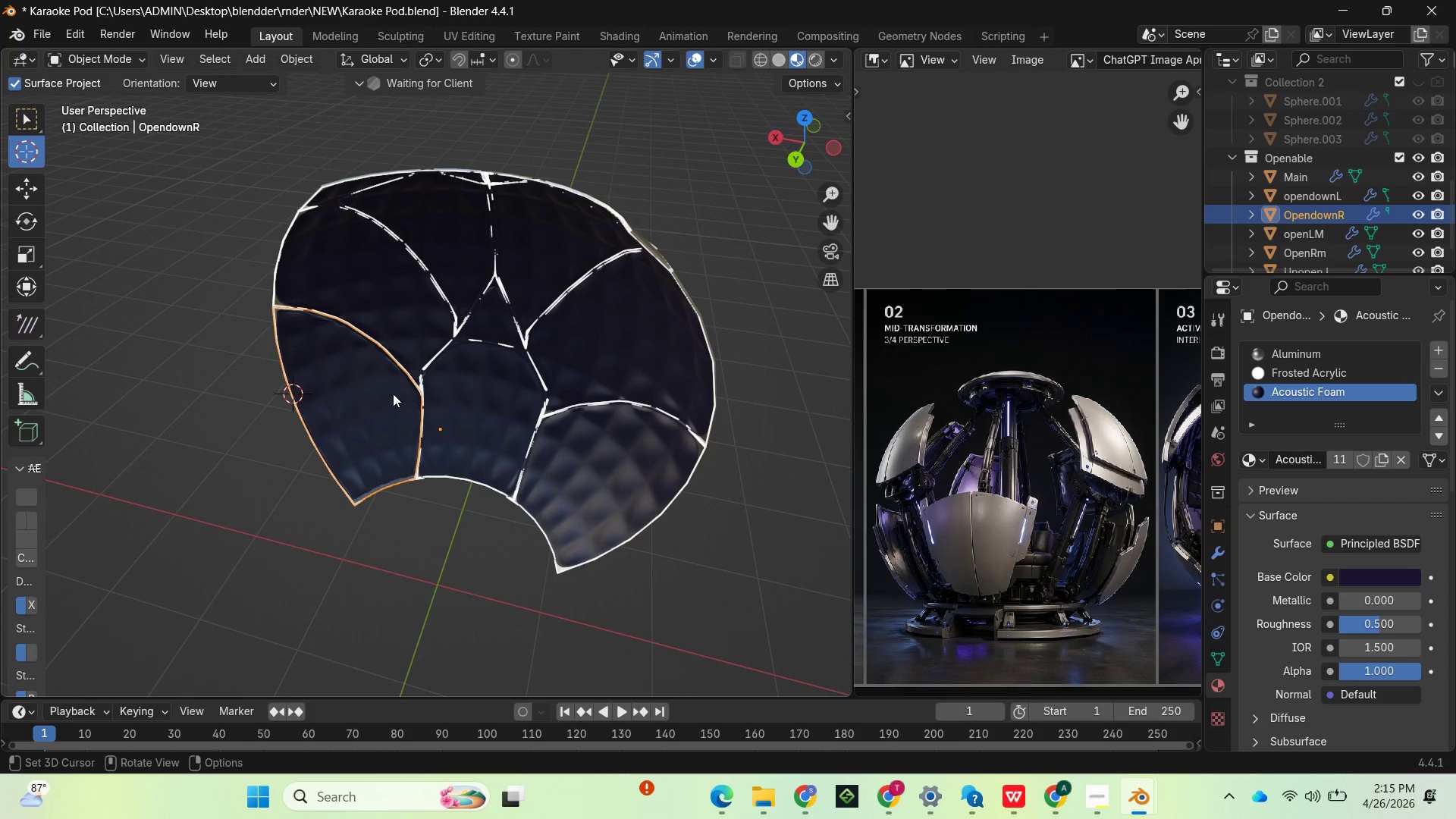 
left_click_drag(start_coordinate=[793, 148], to_coordinate=[136, 112])
 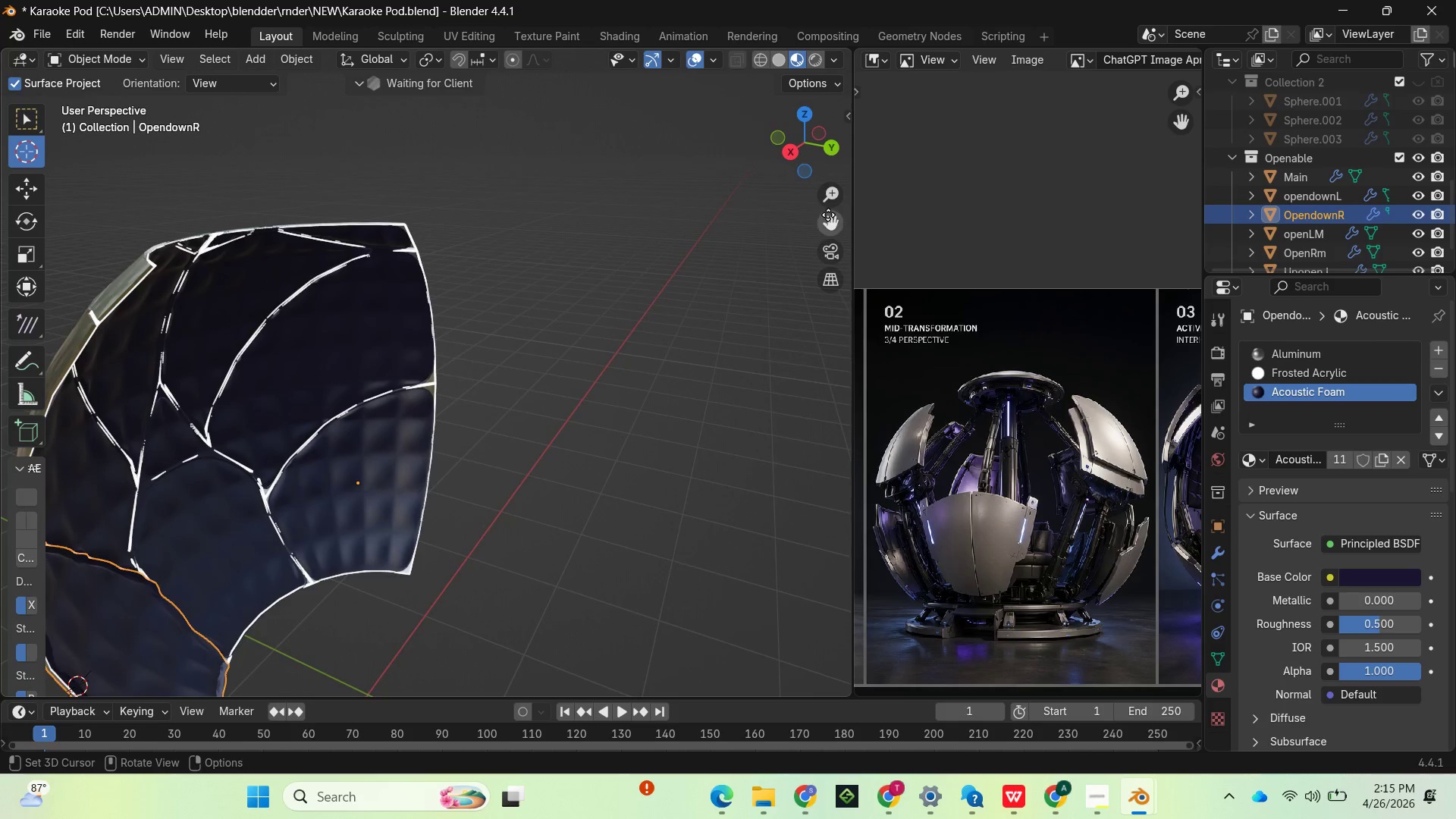 
left_click_drag(start_coordinate=[828, 215], to_coordinate=[158, 624])
 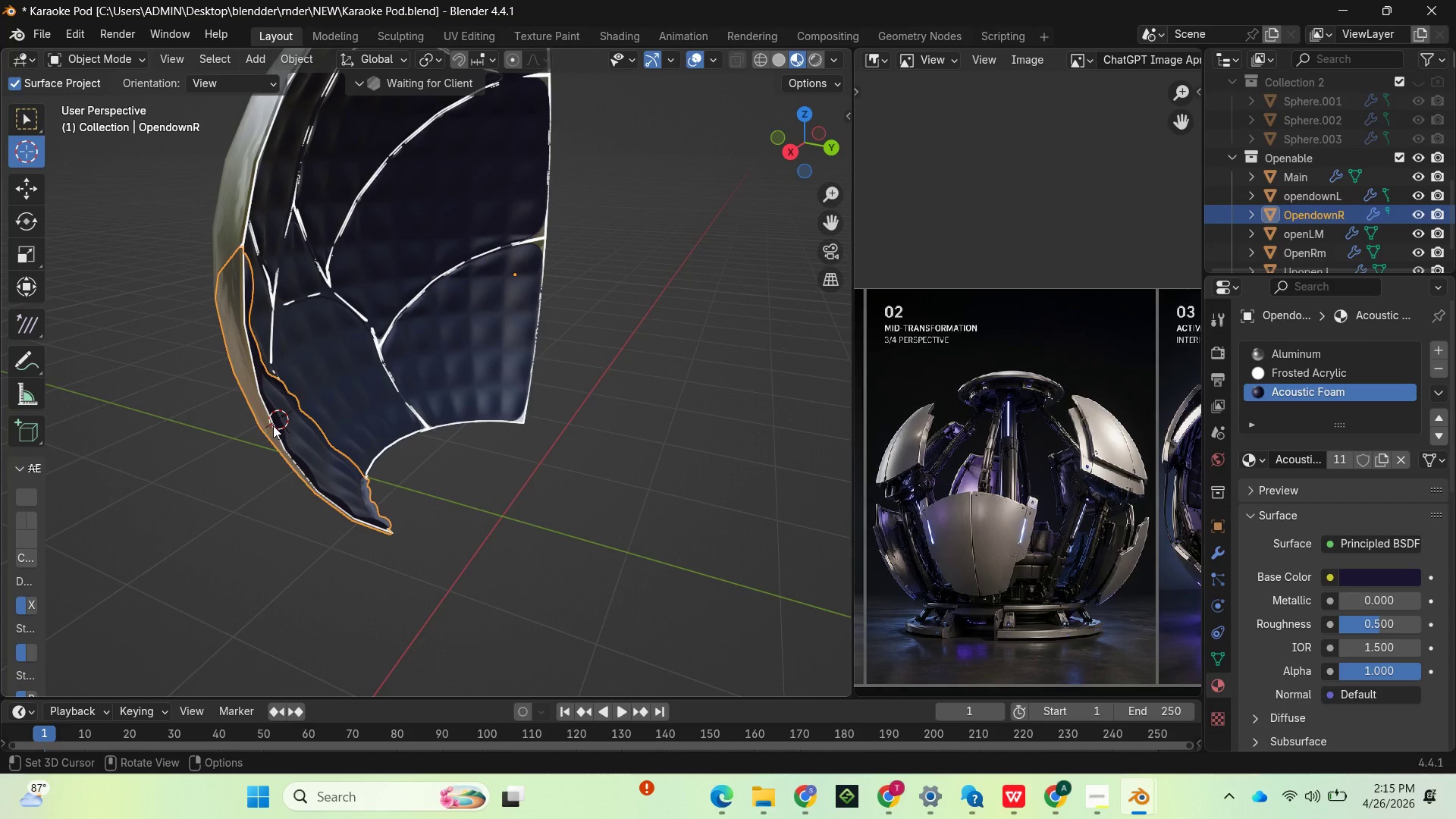 
left_click([273, 420])
 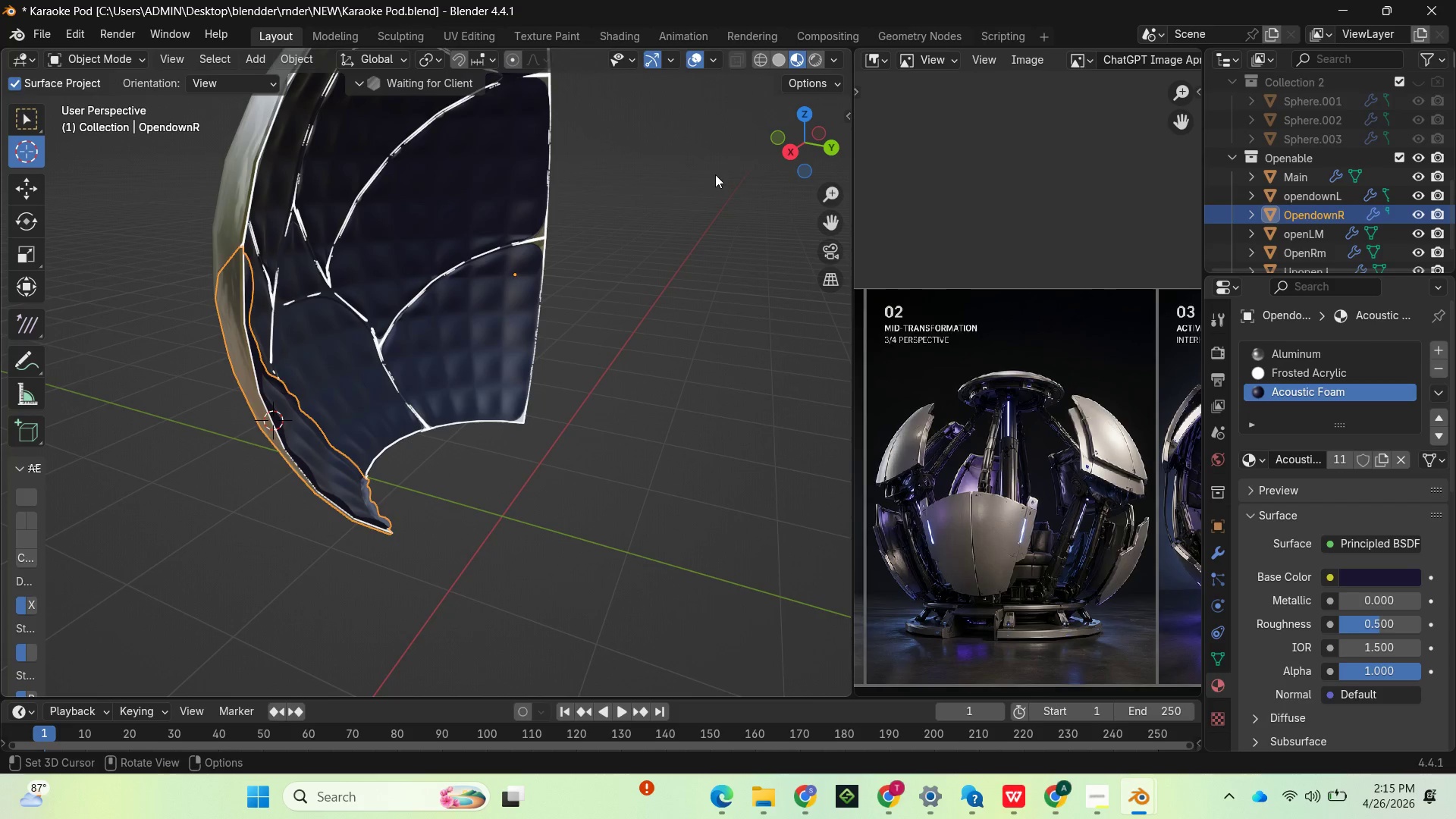 
left_click_drag(start_coordinate=[785, 140], to_coordinate=[77, 72])
 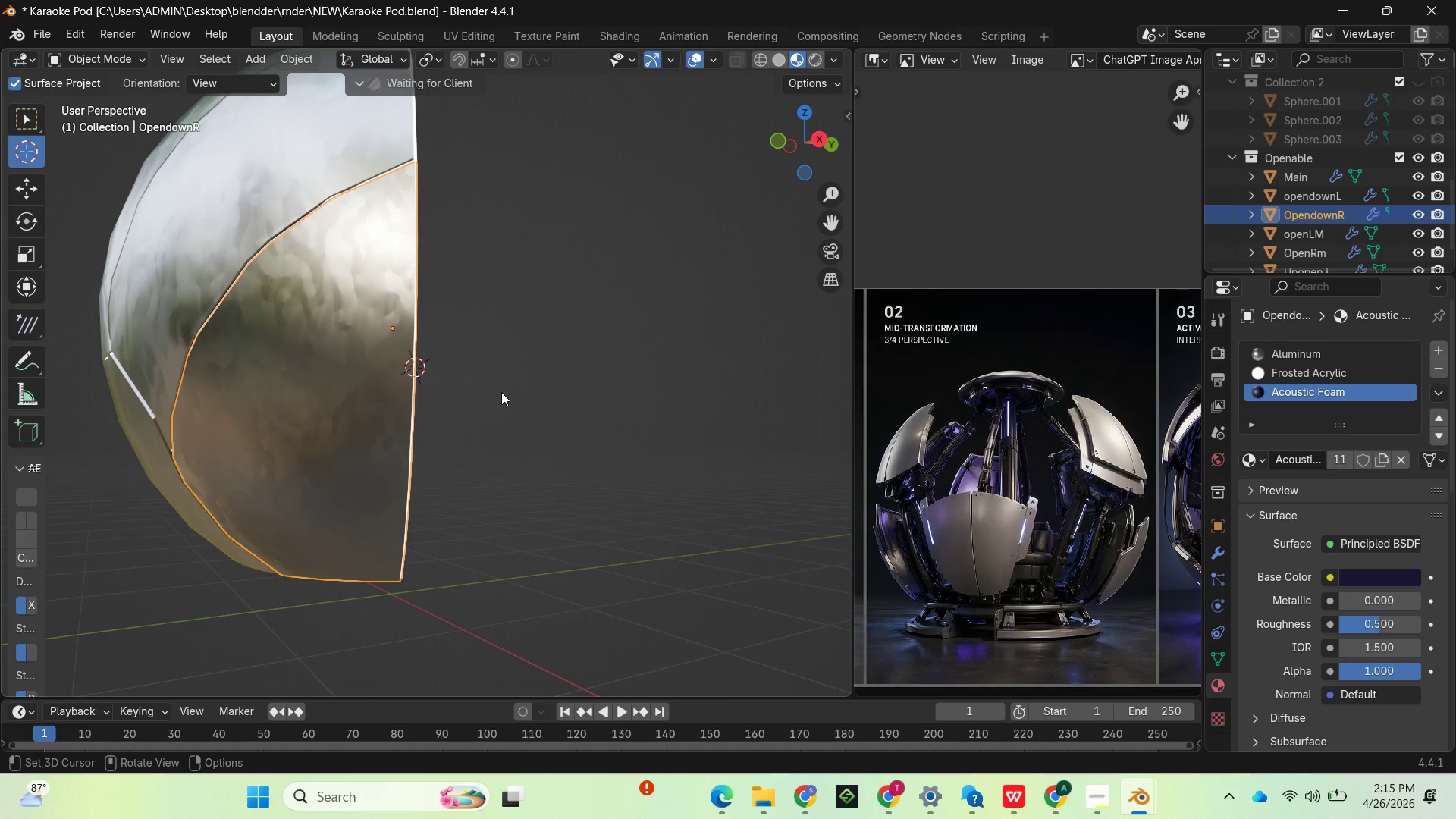 
hold_key(key=ShiftLeft, duration=0.78)
 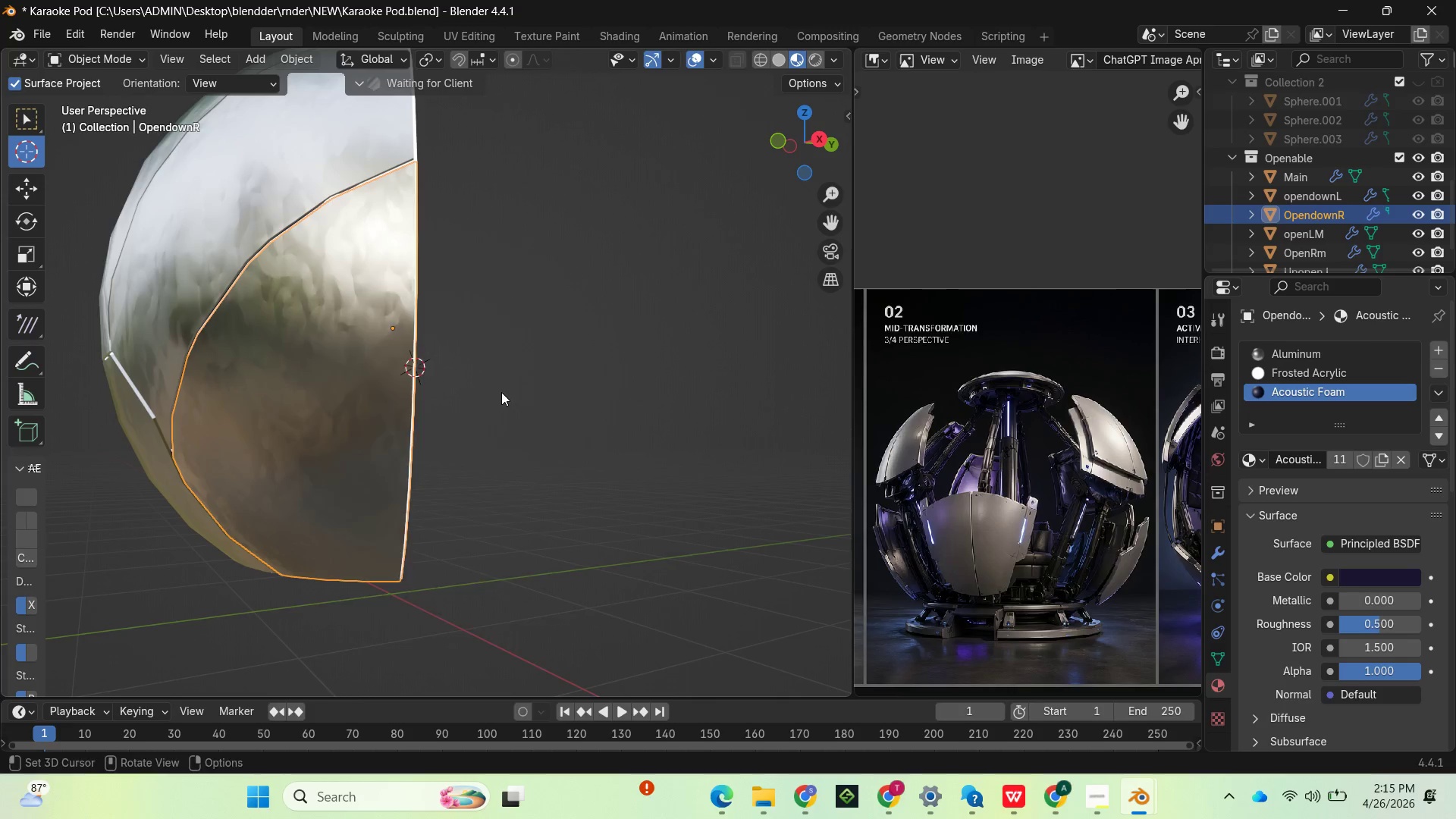 
right_click([501, 392])
 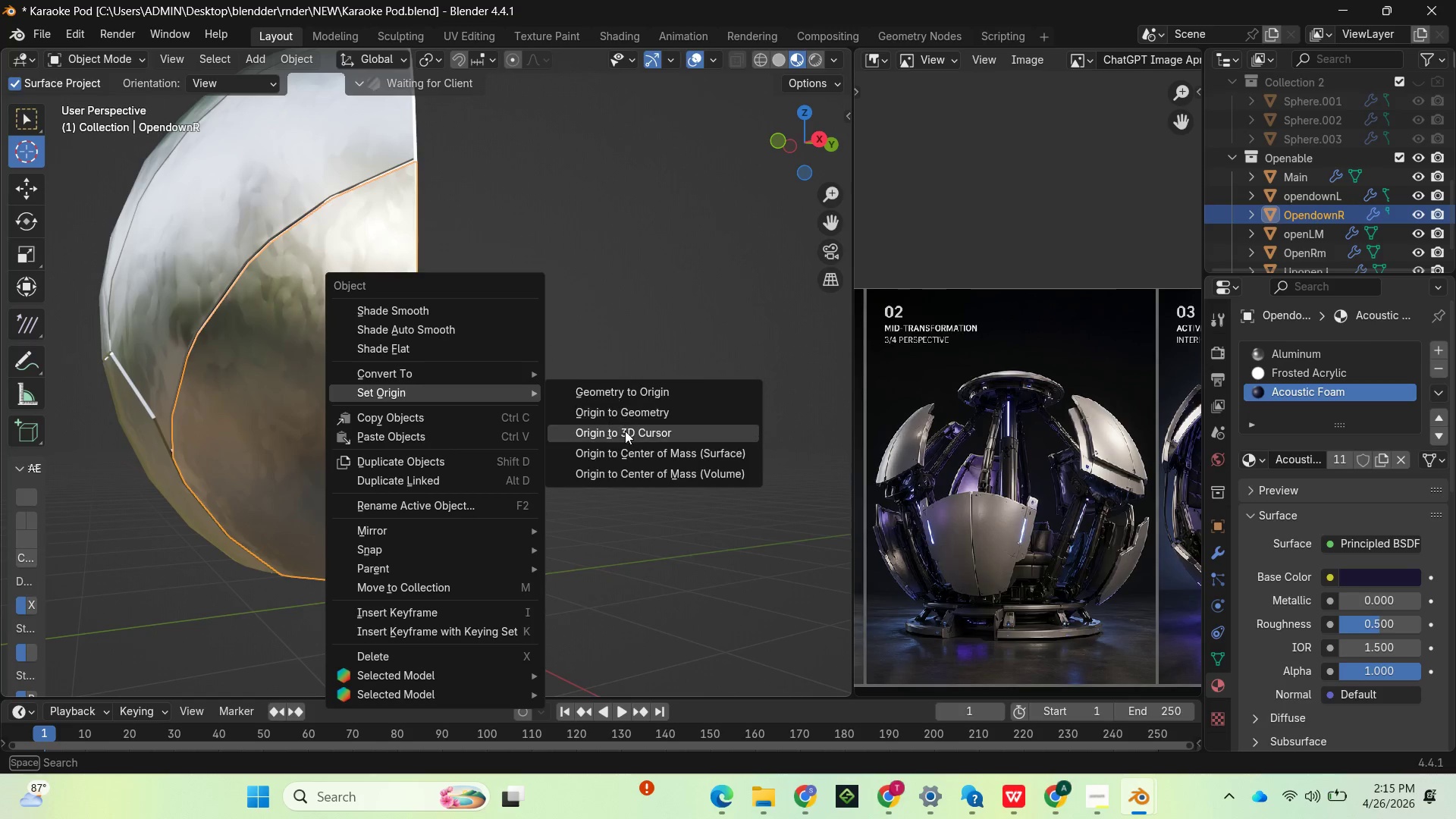 
left_click([625, 431])
 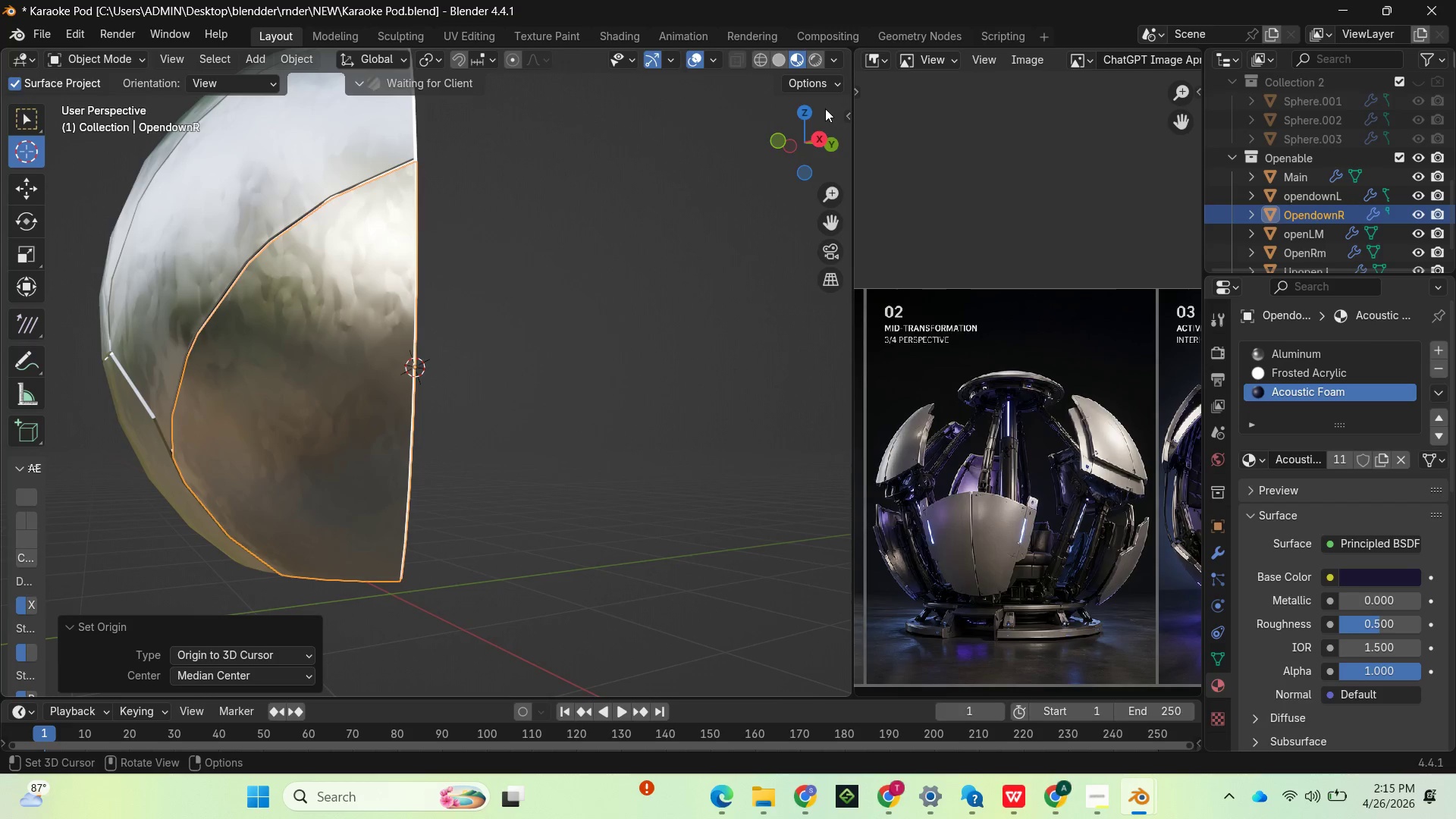 
left_click_drag(start_coordinate=[817, 126], to_coordinate=[563, 187])
 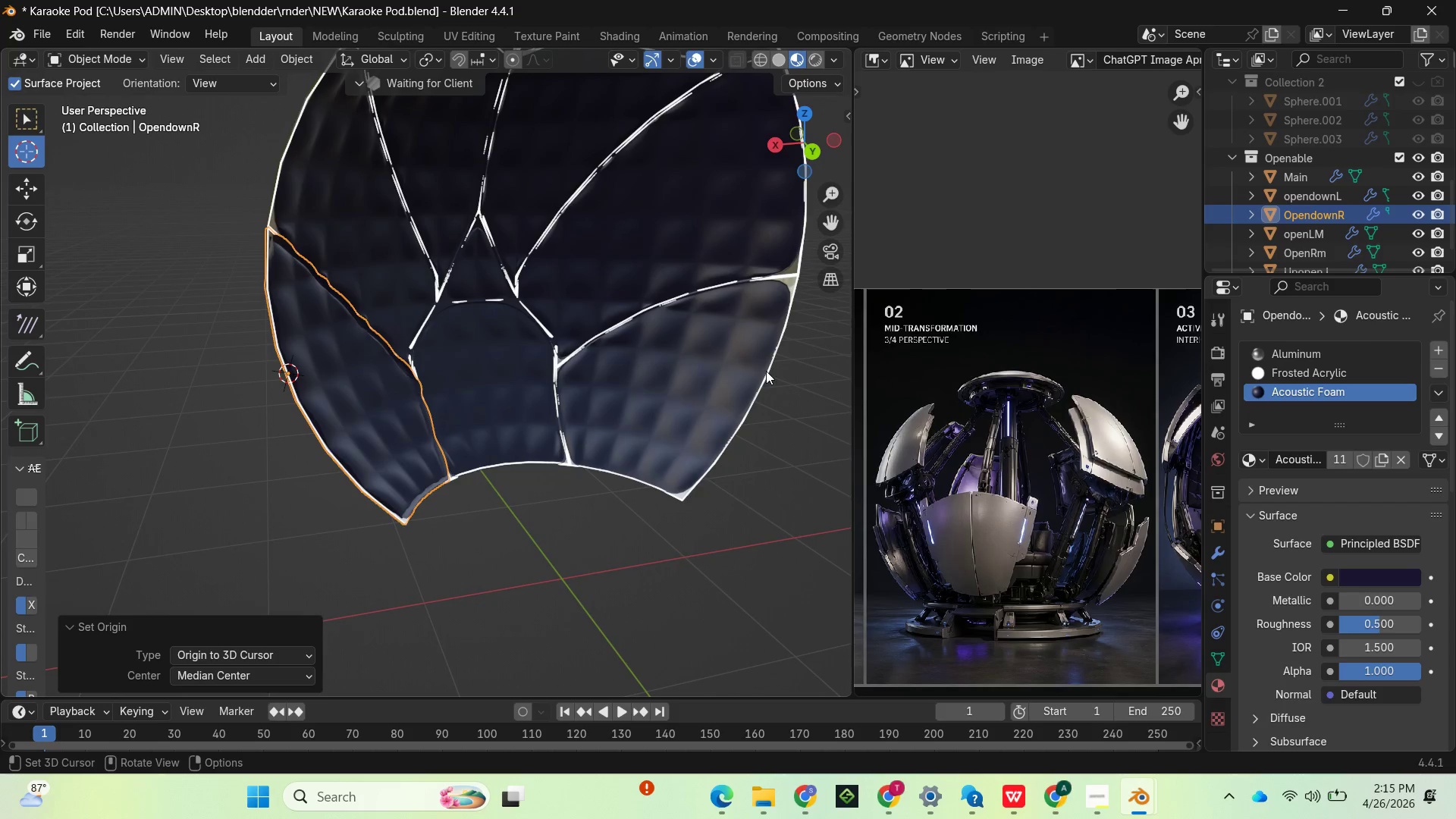 
left_click([765, 371])
 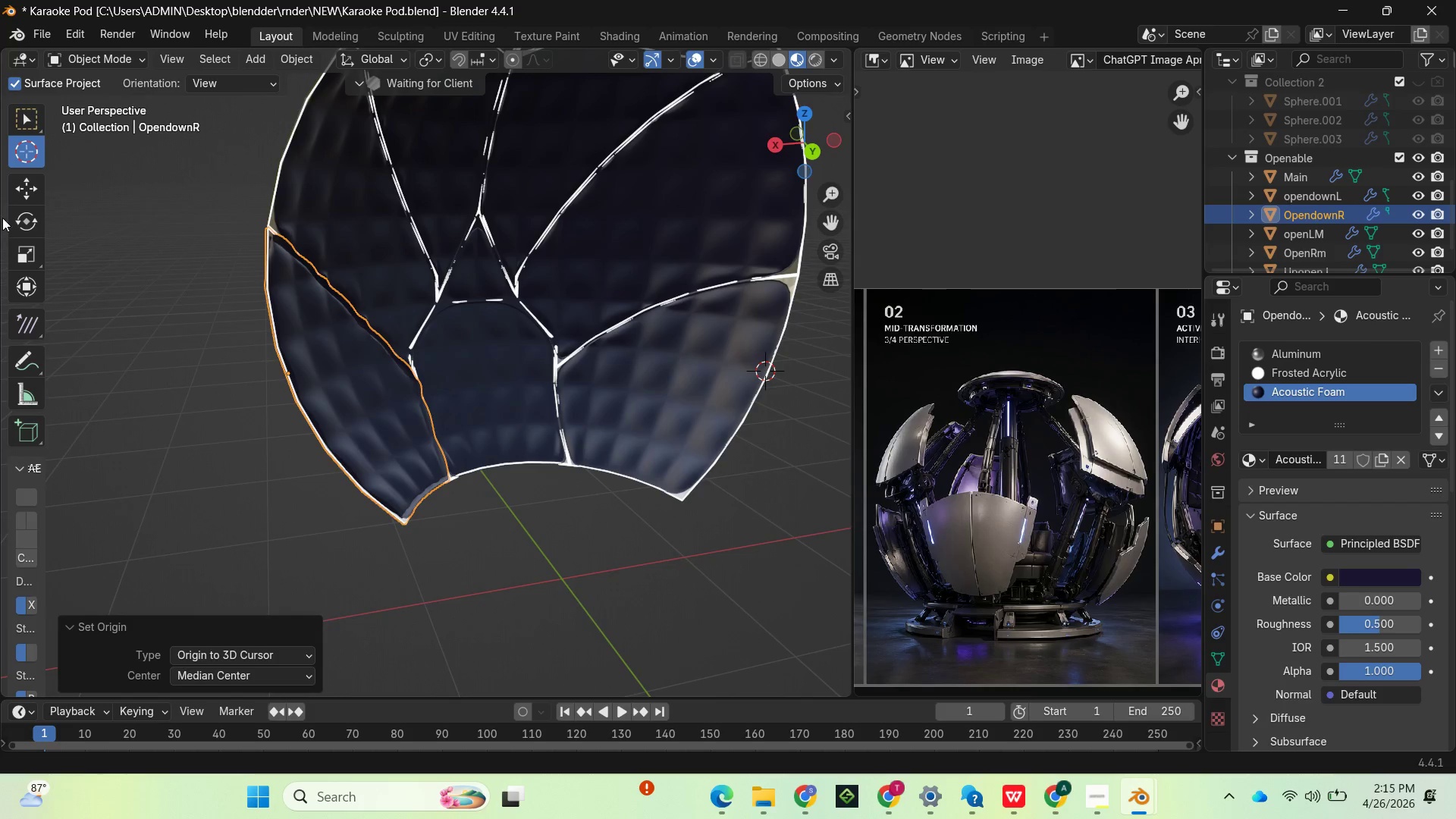 
left_click([22, 111])
 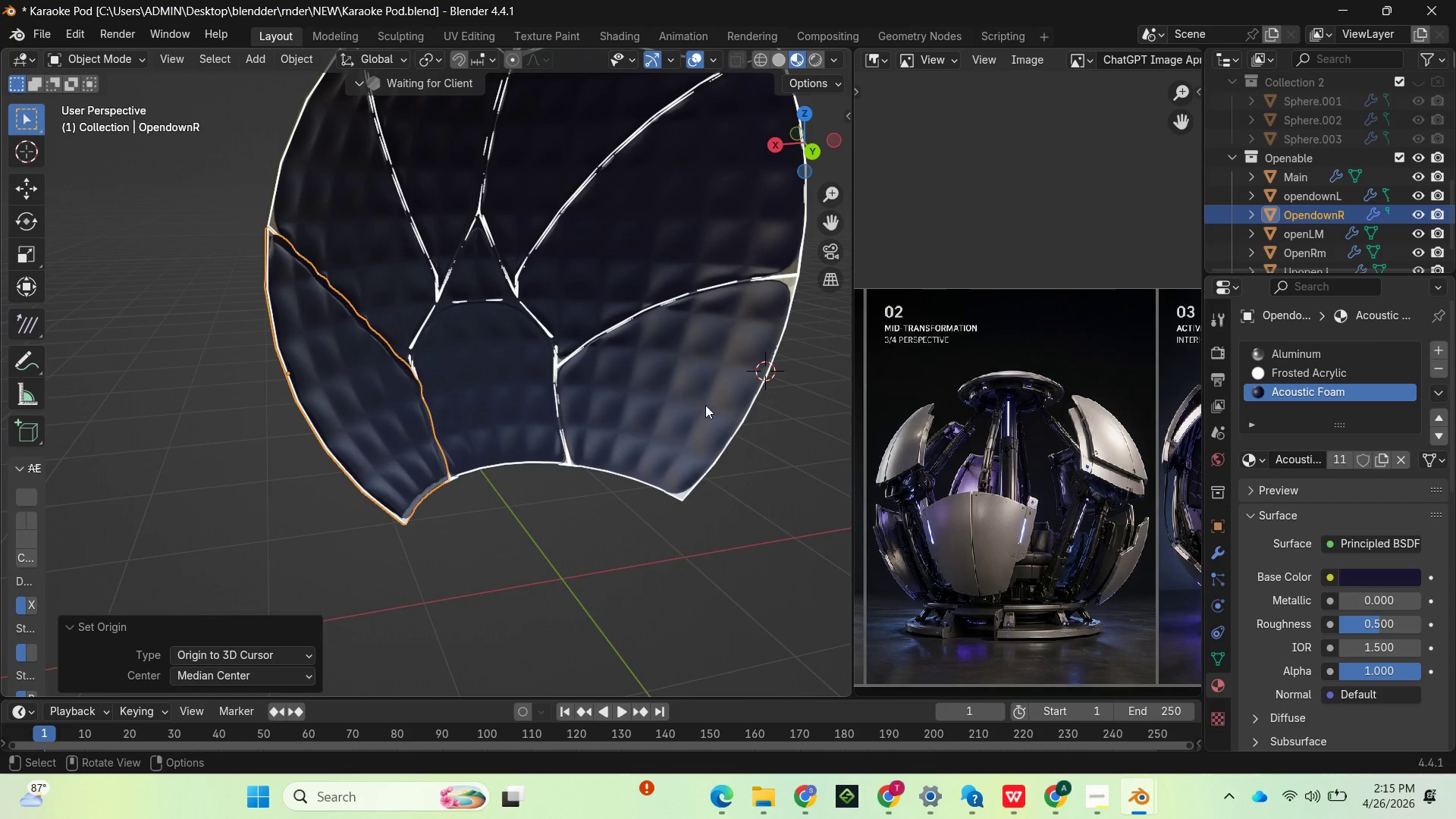 
left_click([705, 404])
 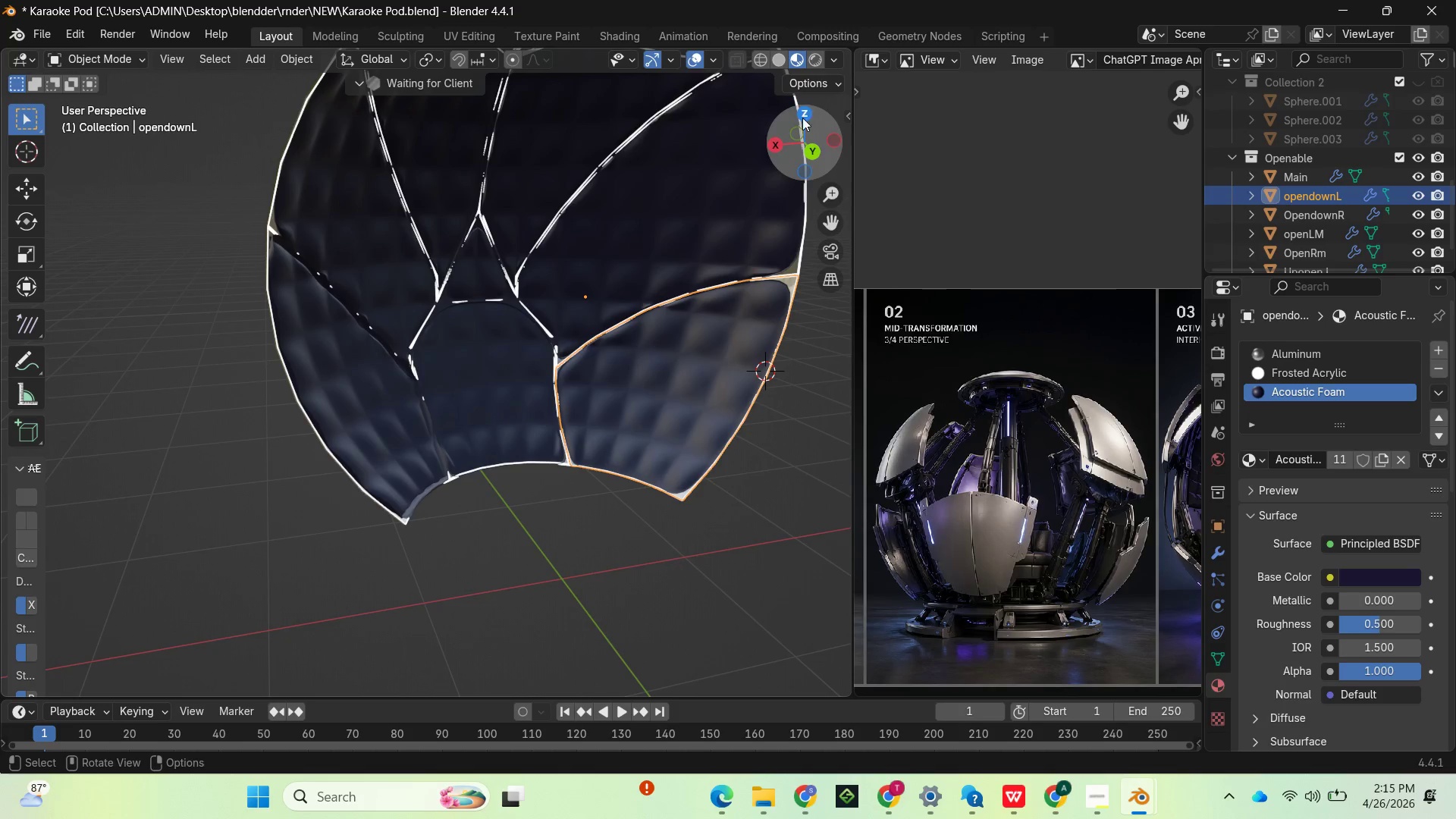 
left_click_drag(start_coordinate=[802, 126], to_coordinate=[557, 104])
 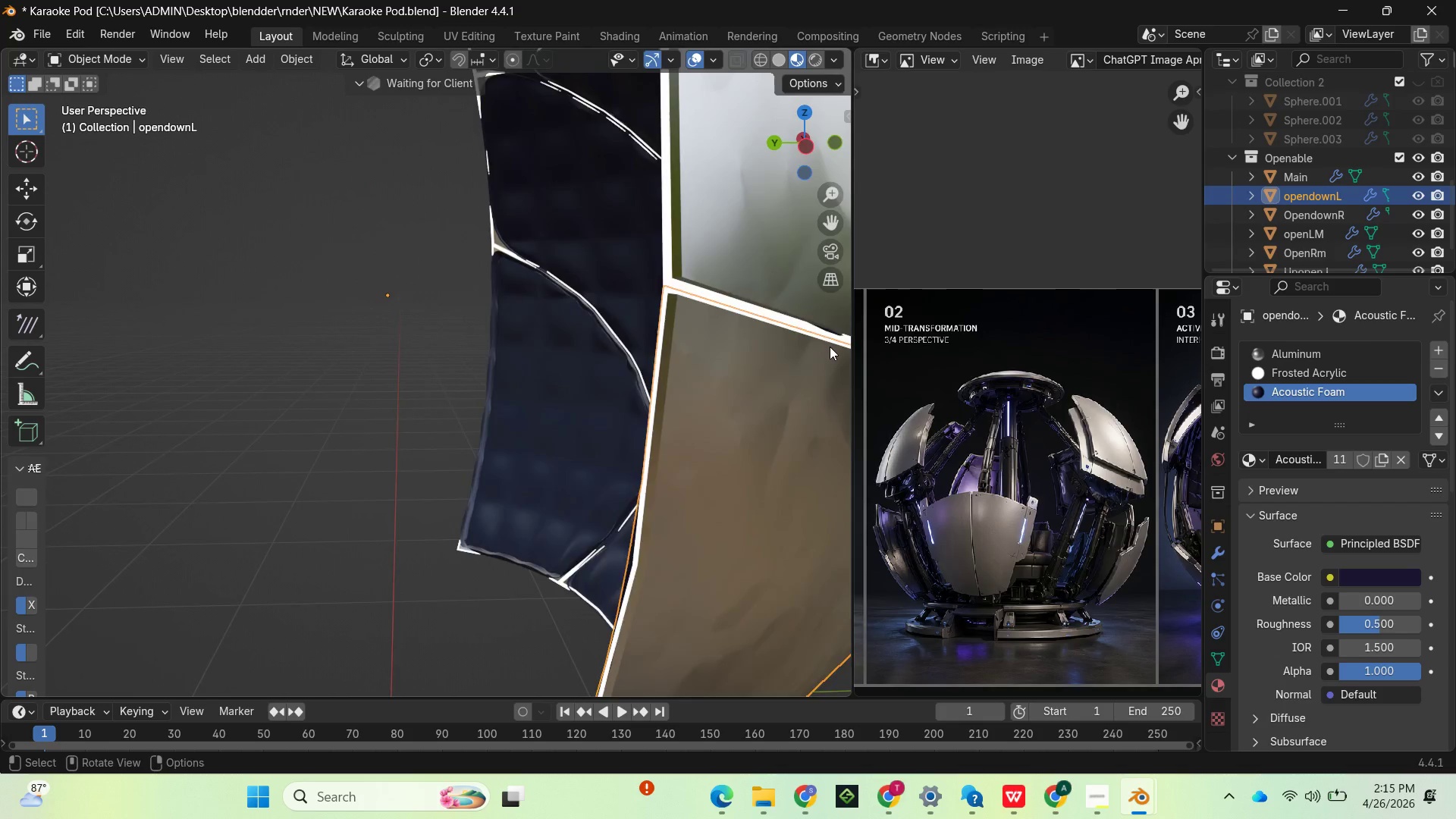 
scroll: coordinate [830, 350], scroll_direction: down, amount: 2.0
 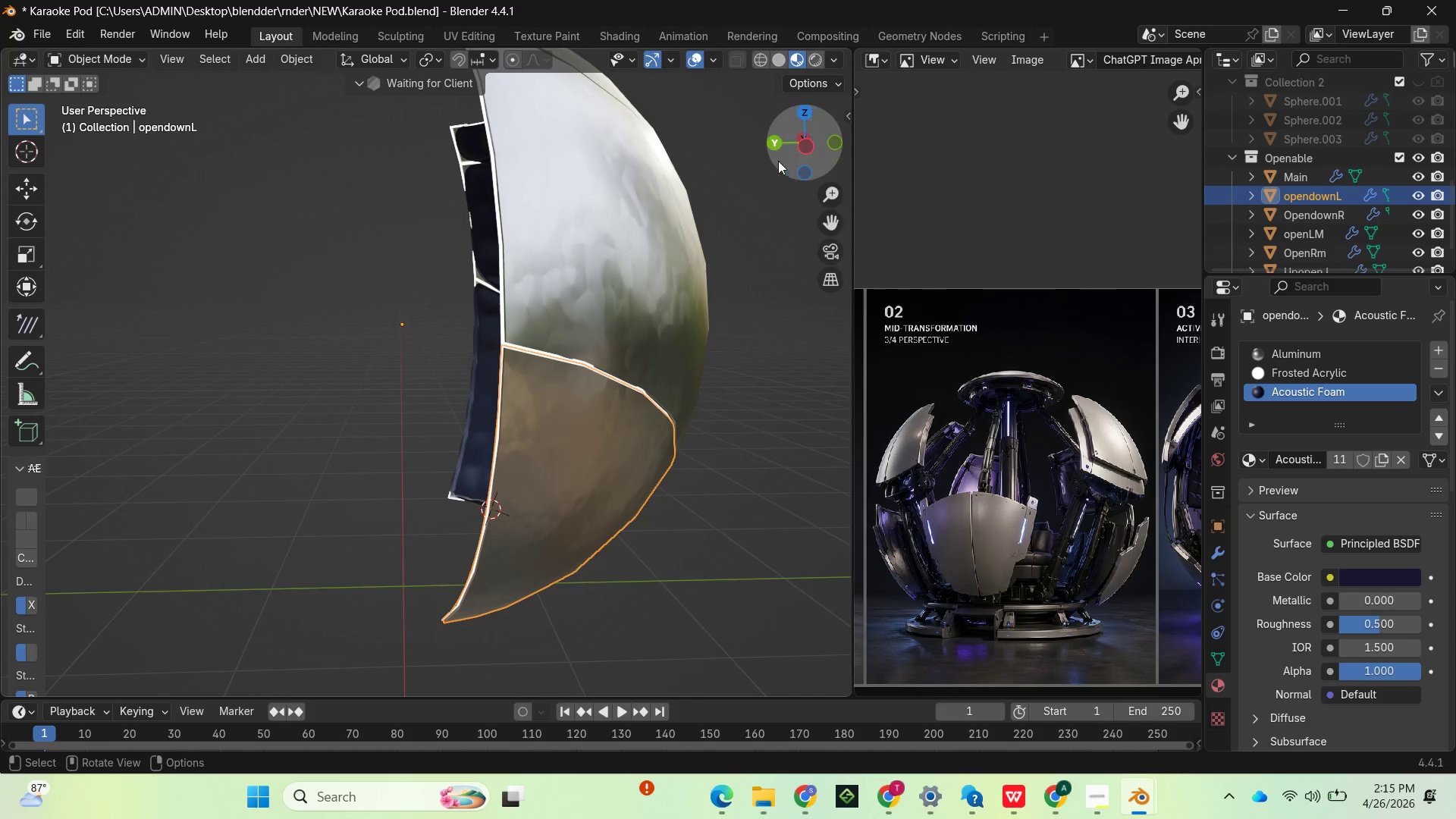 
left_click_drag(start_coordinate=[784, 149], to_coordinate=[780, 136])
 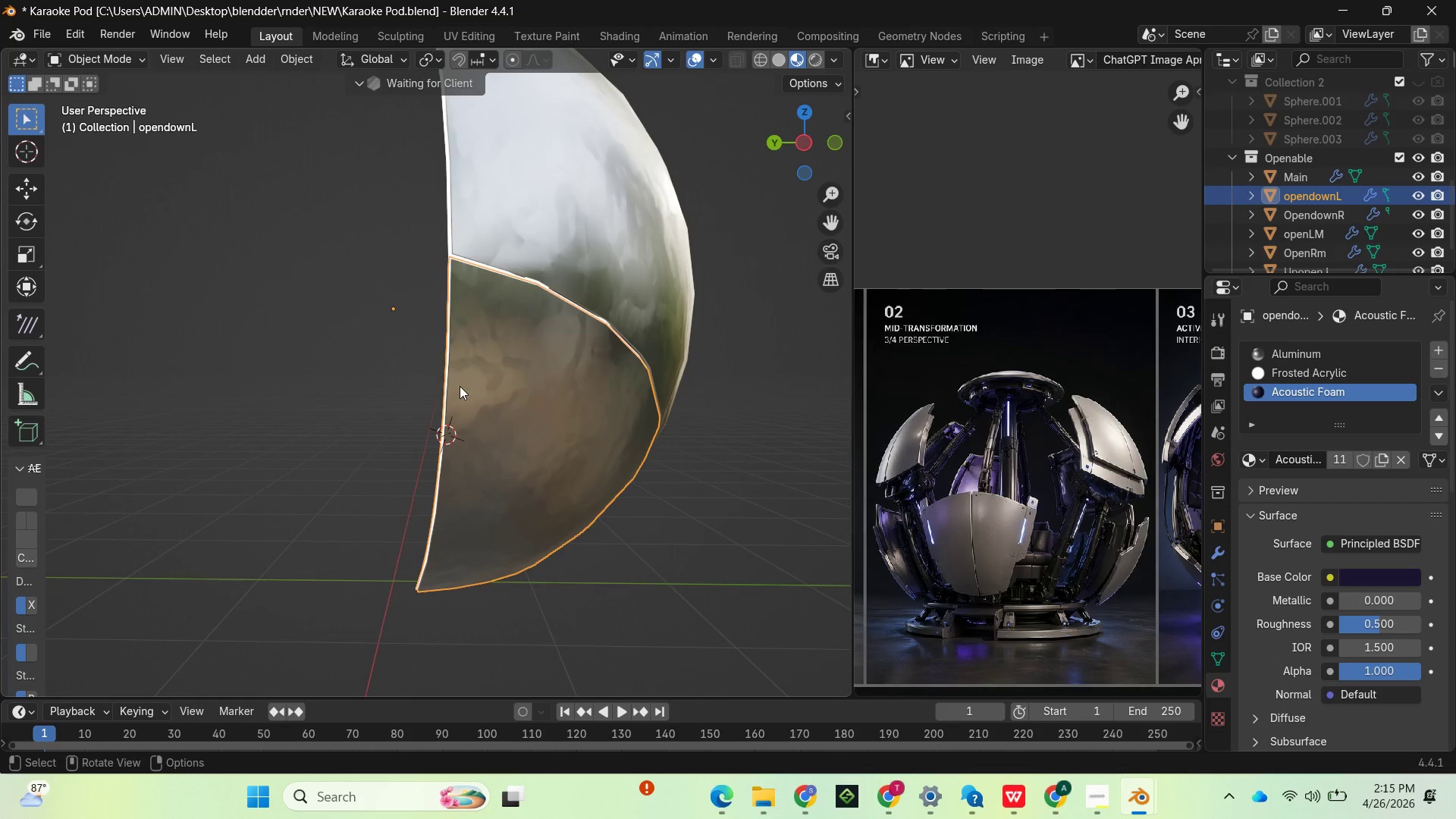 
right_click([467, 386])
 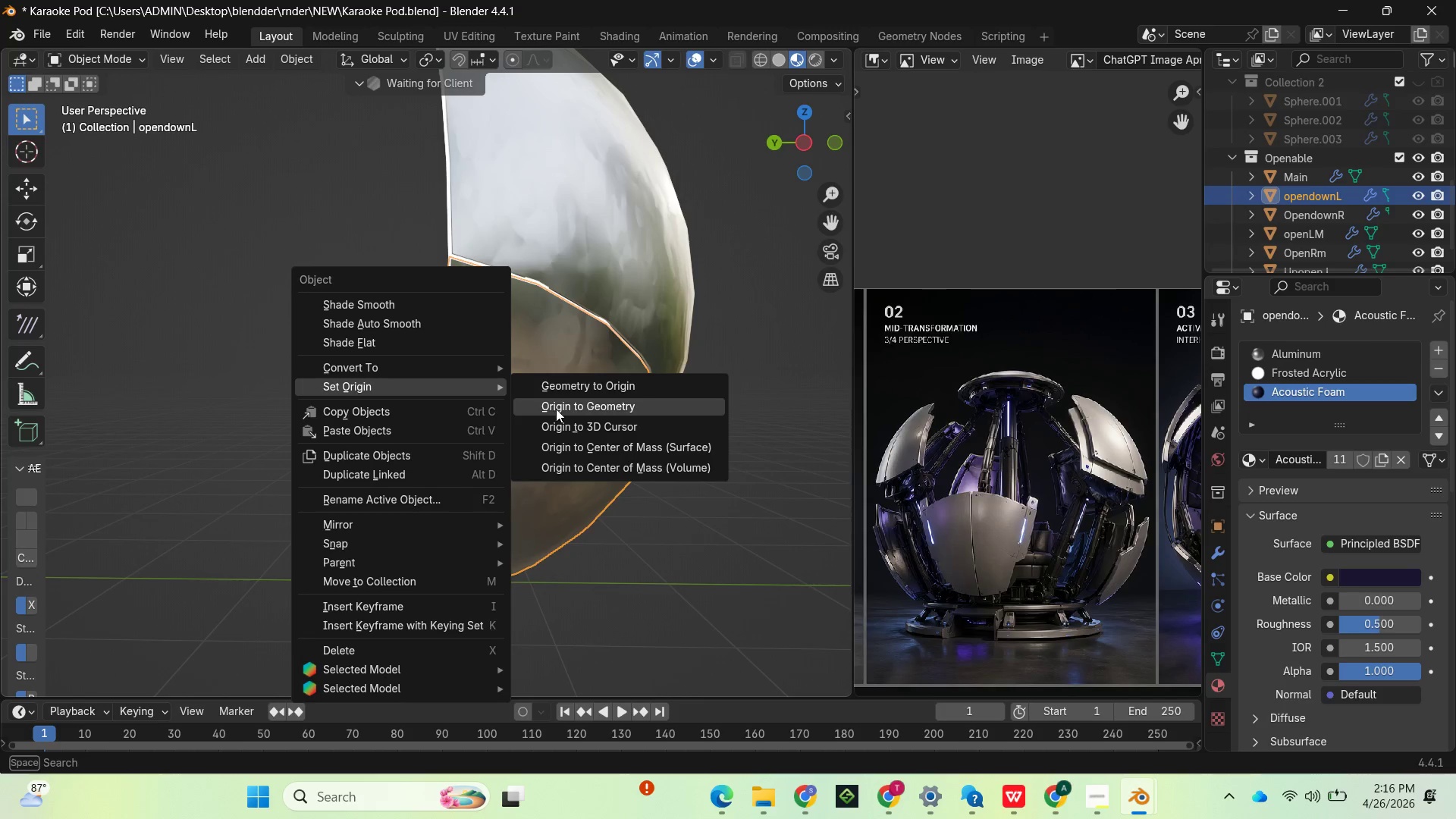 
left_click([562, 428])
 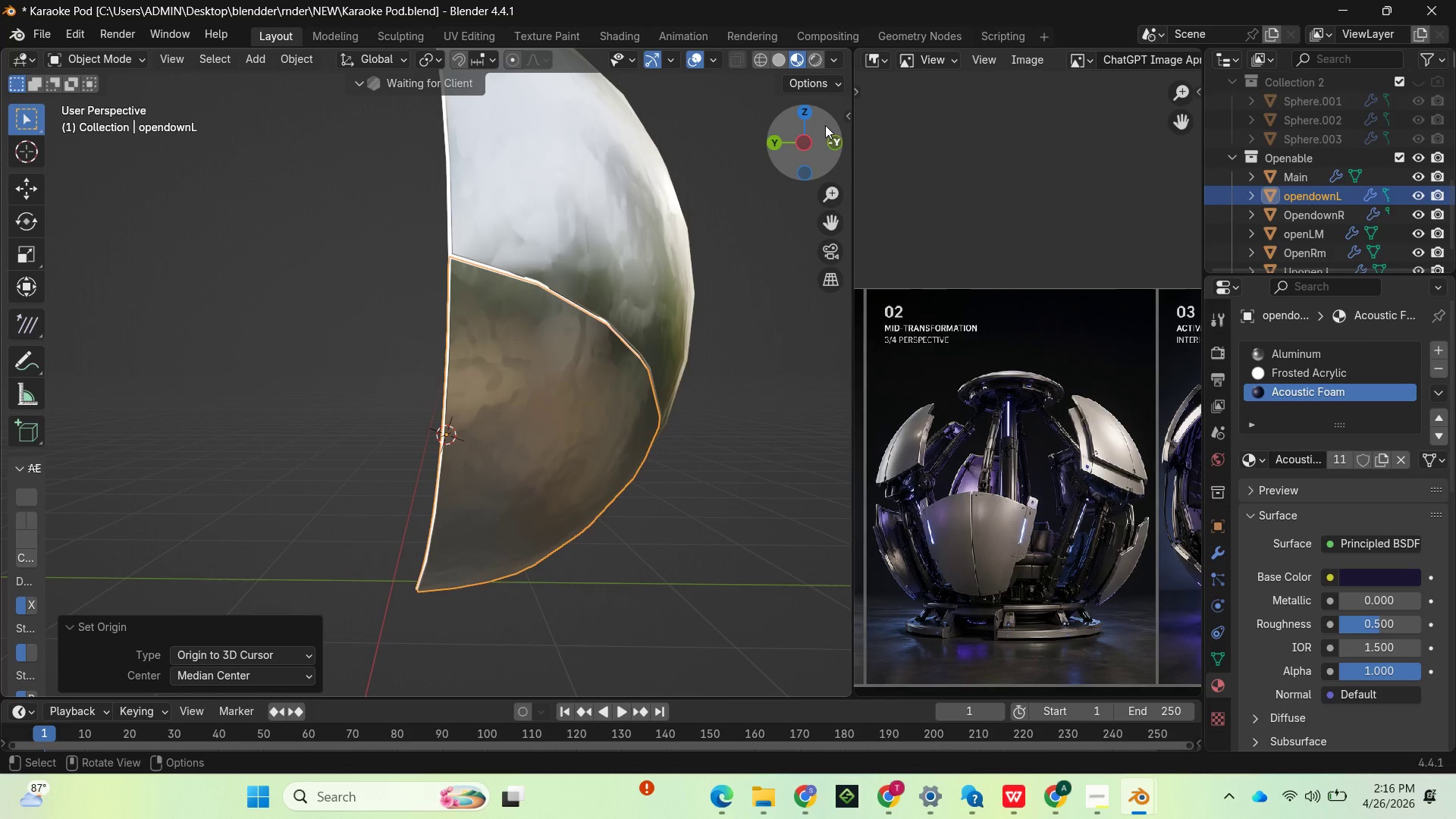 
left_click_drag(start_coordinate=[817, 133], to_coordinate=[199, 155])
 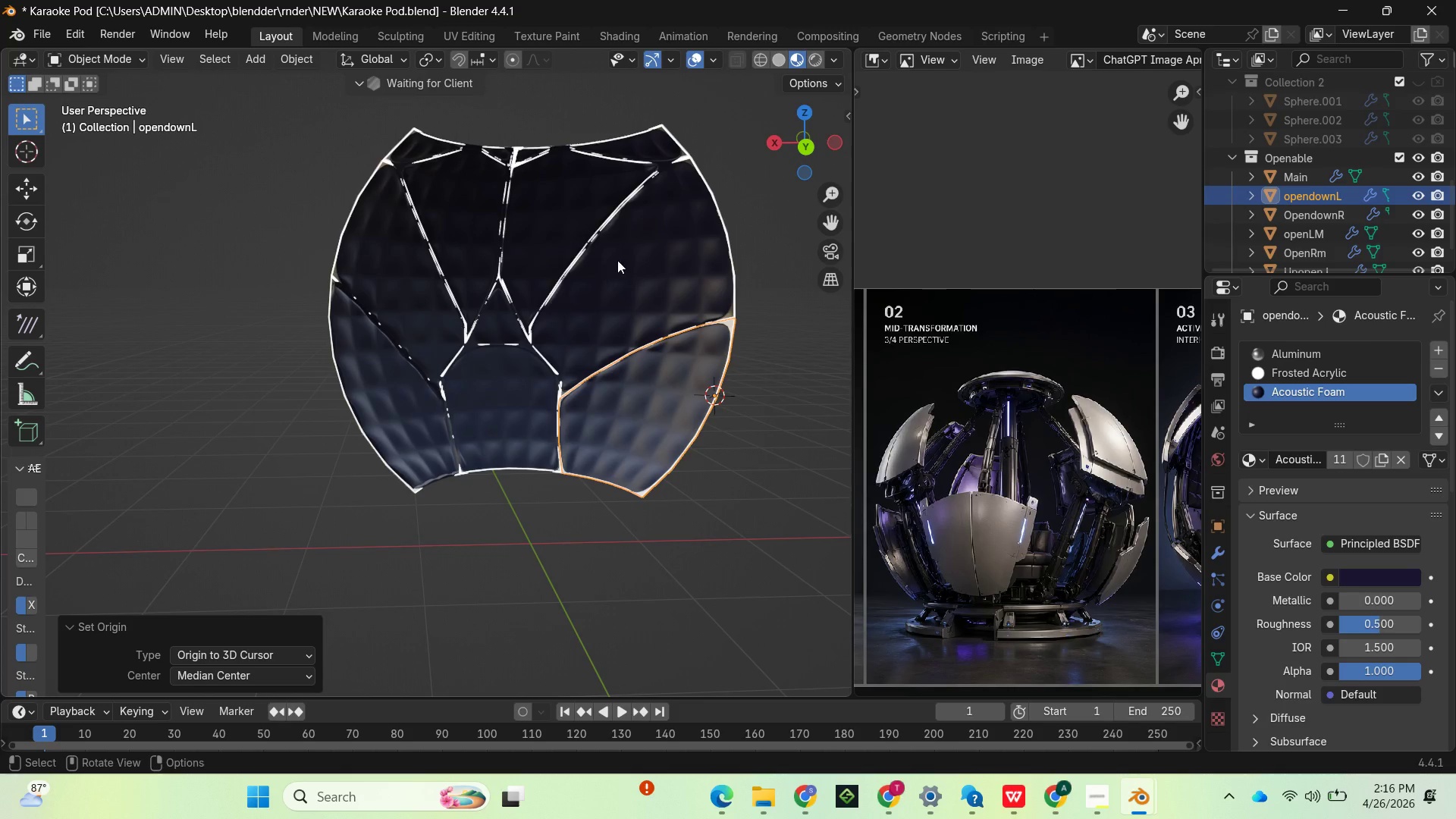 
left_click([639, 255])
 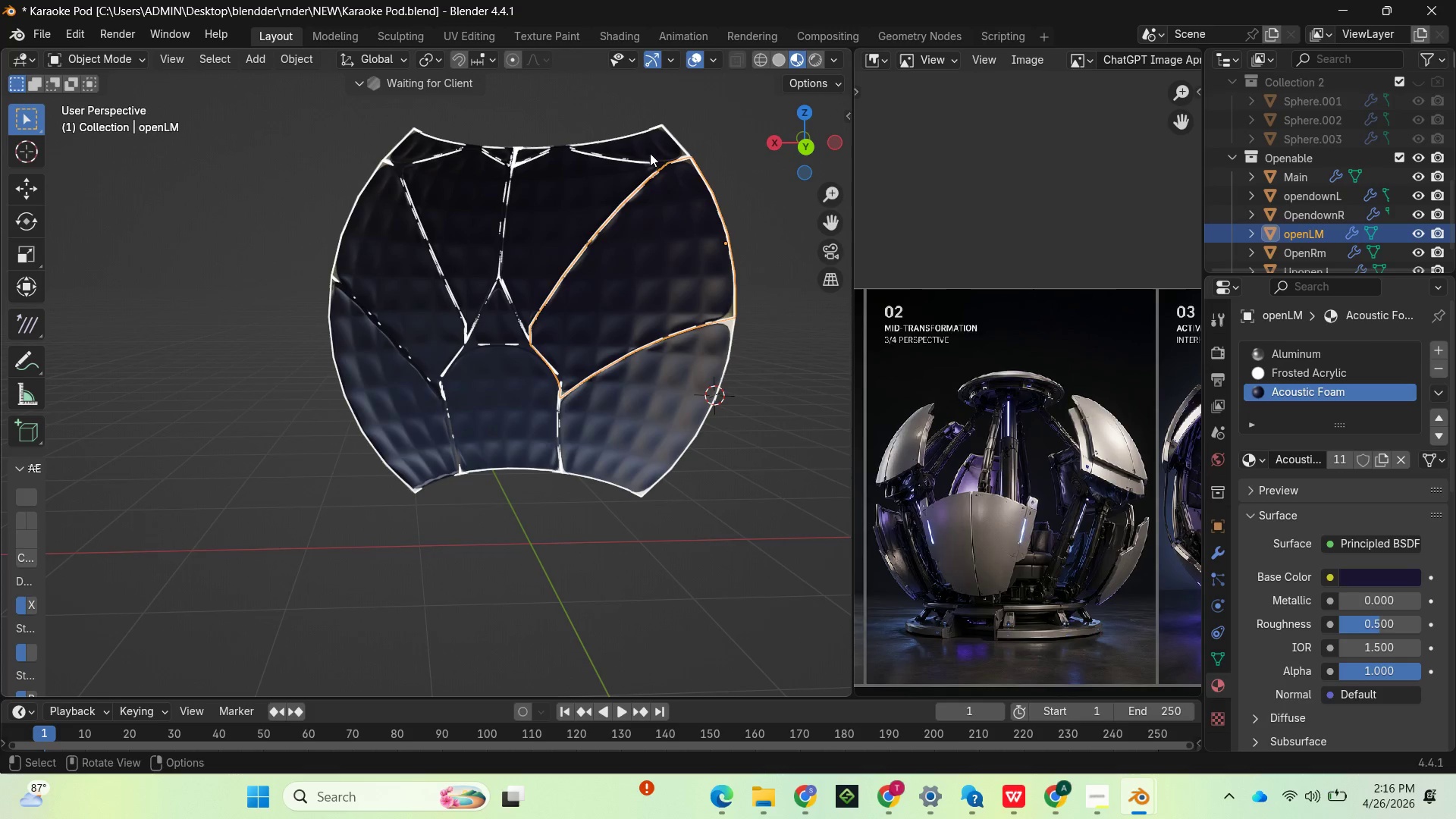 
left_click([653, 140])
 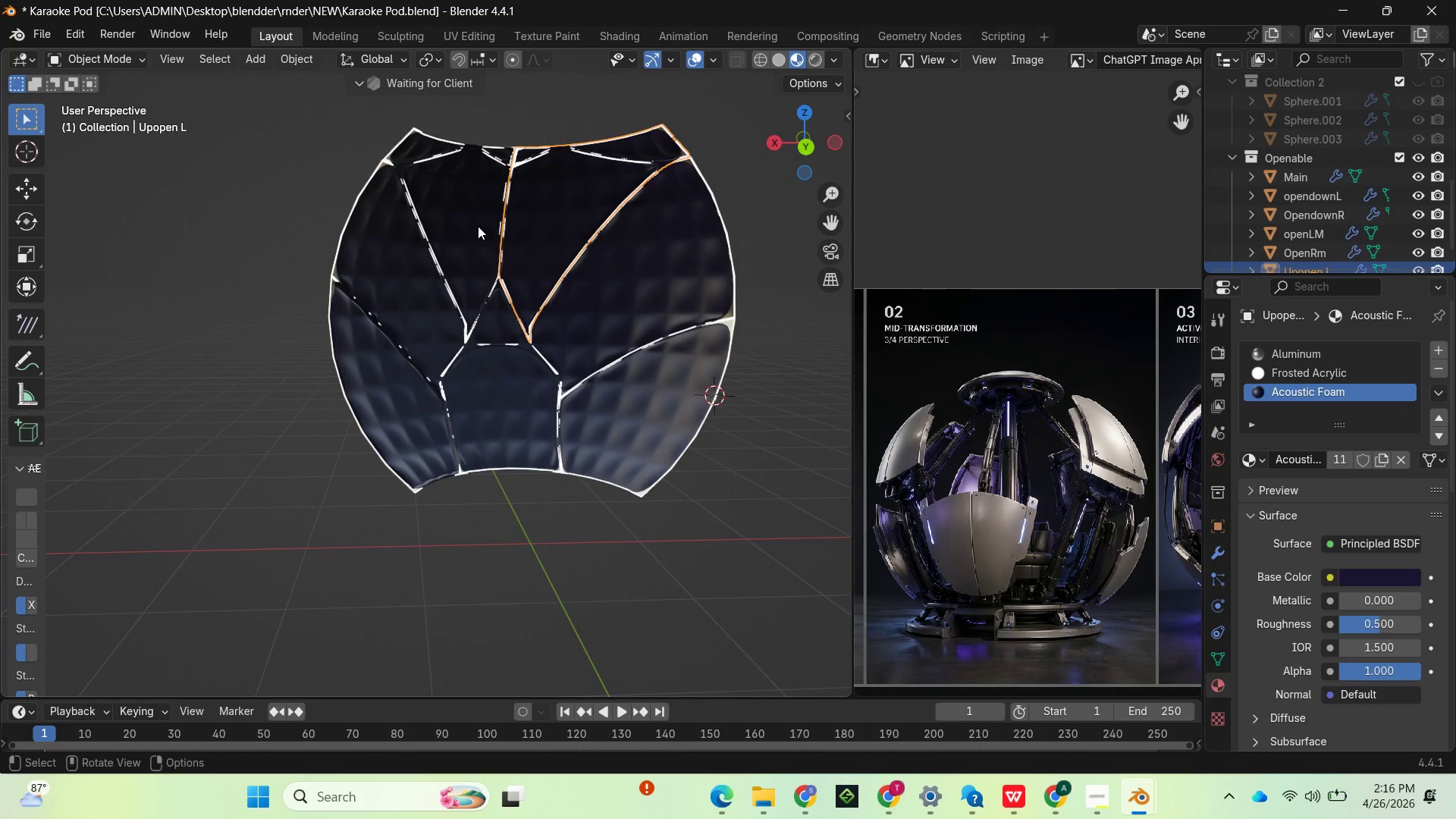 
left_click([455, 217])
 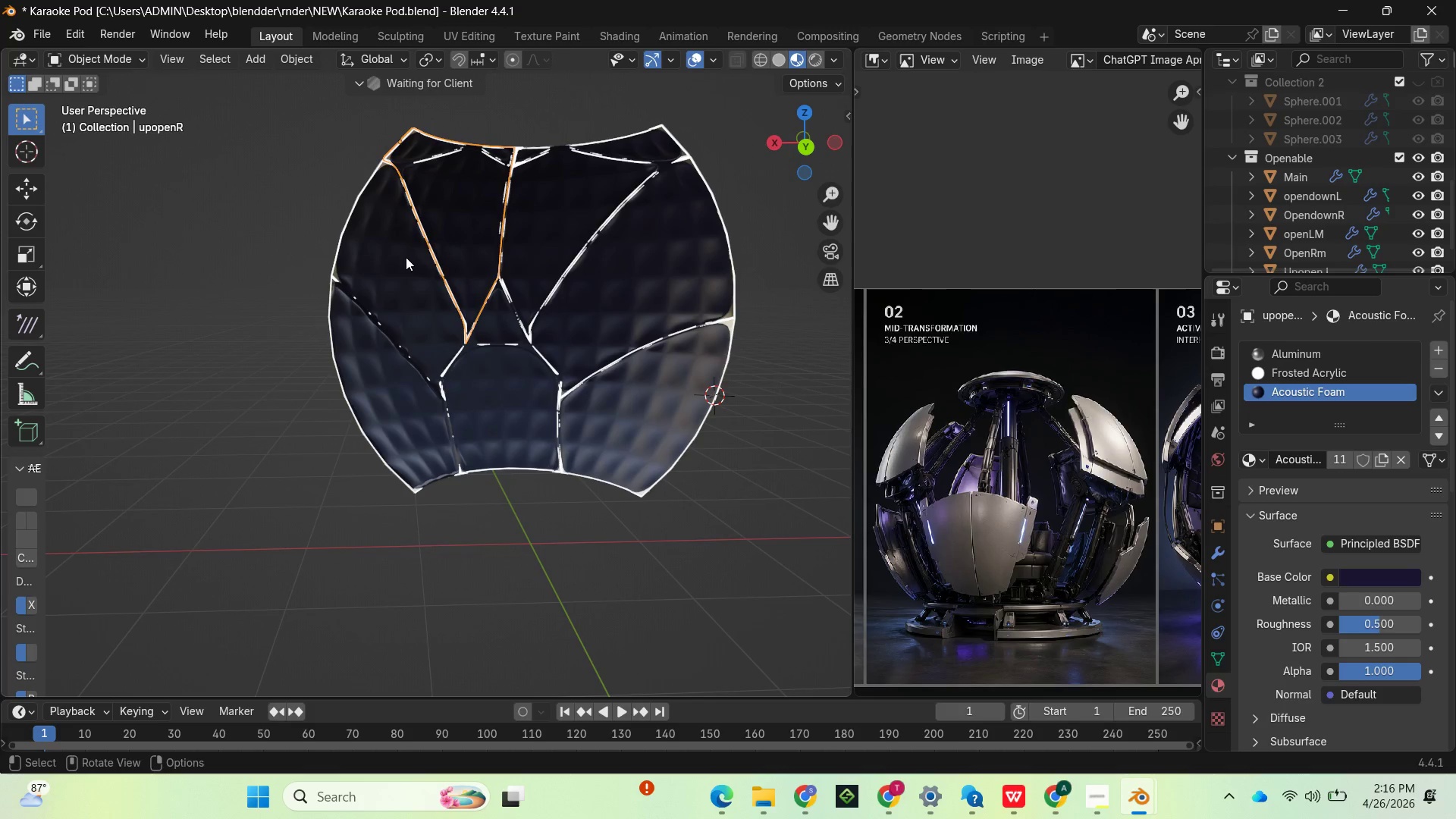 
left_click([388, 270])
 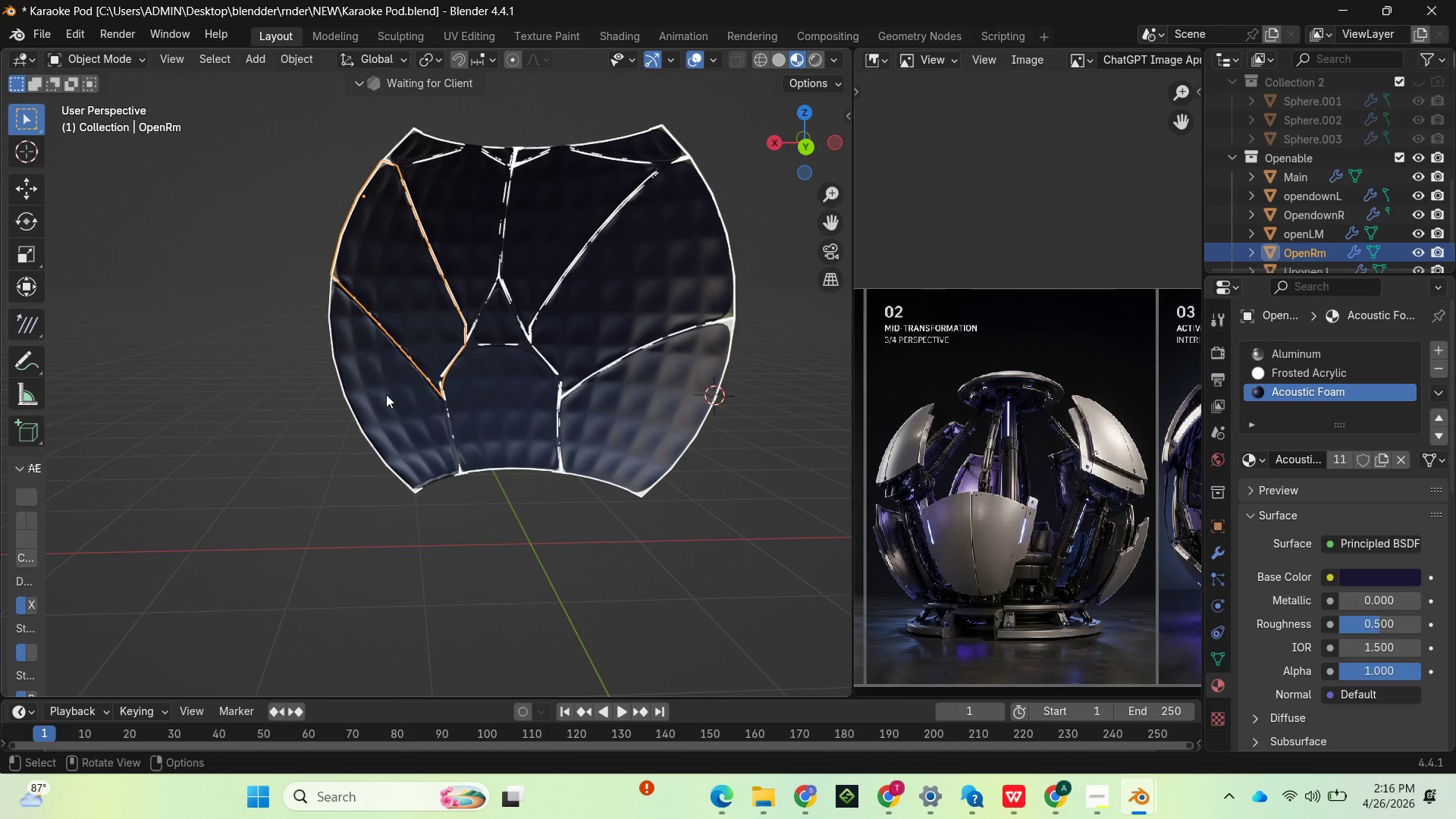 
left_click([386, 394])
 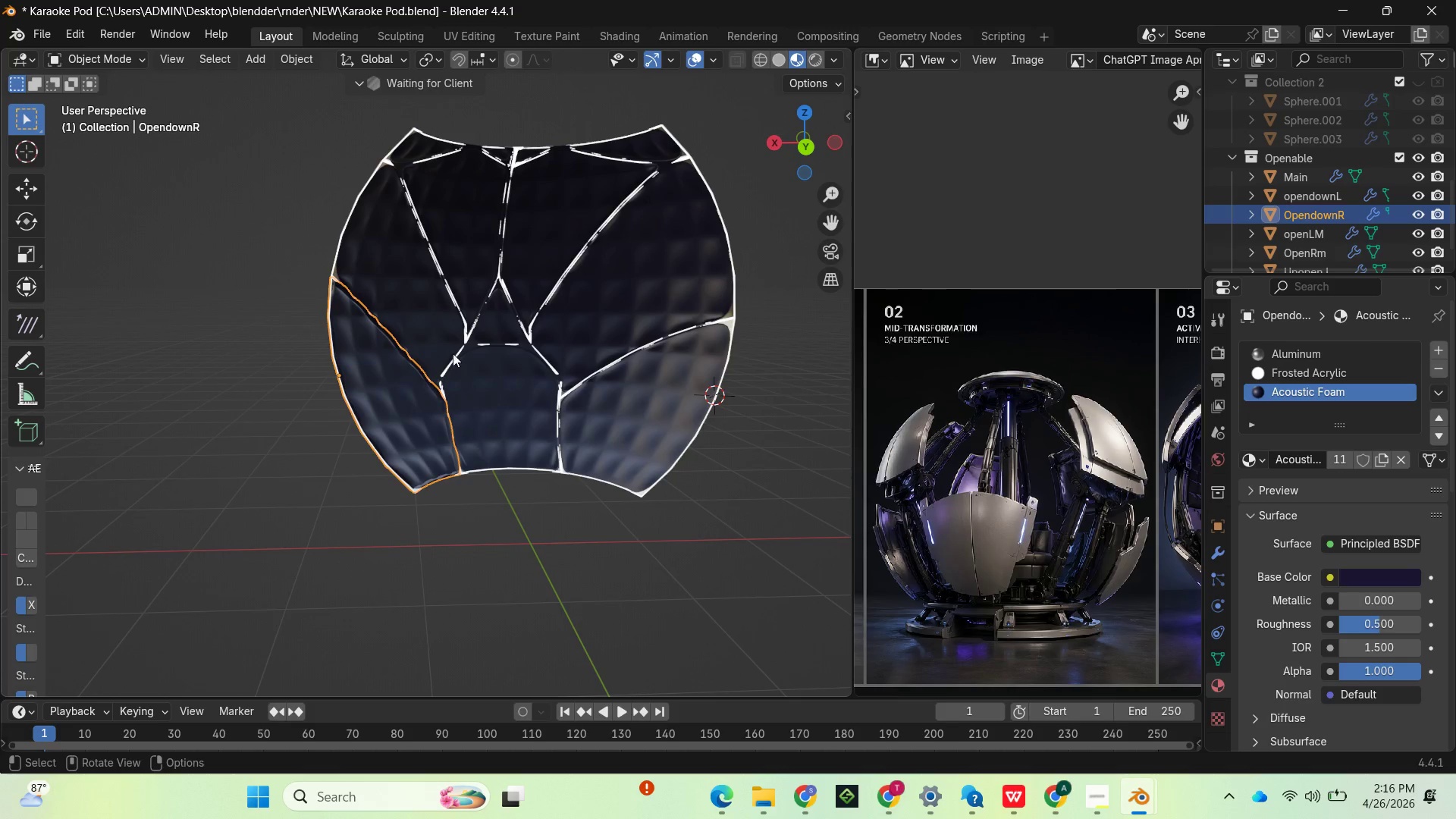 
left_click([383, 255])
 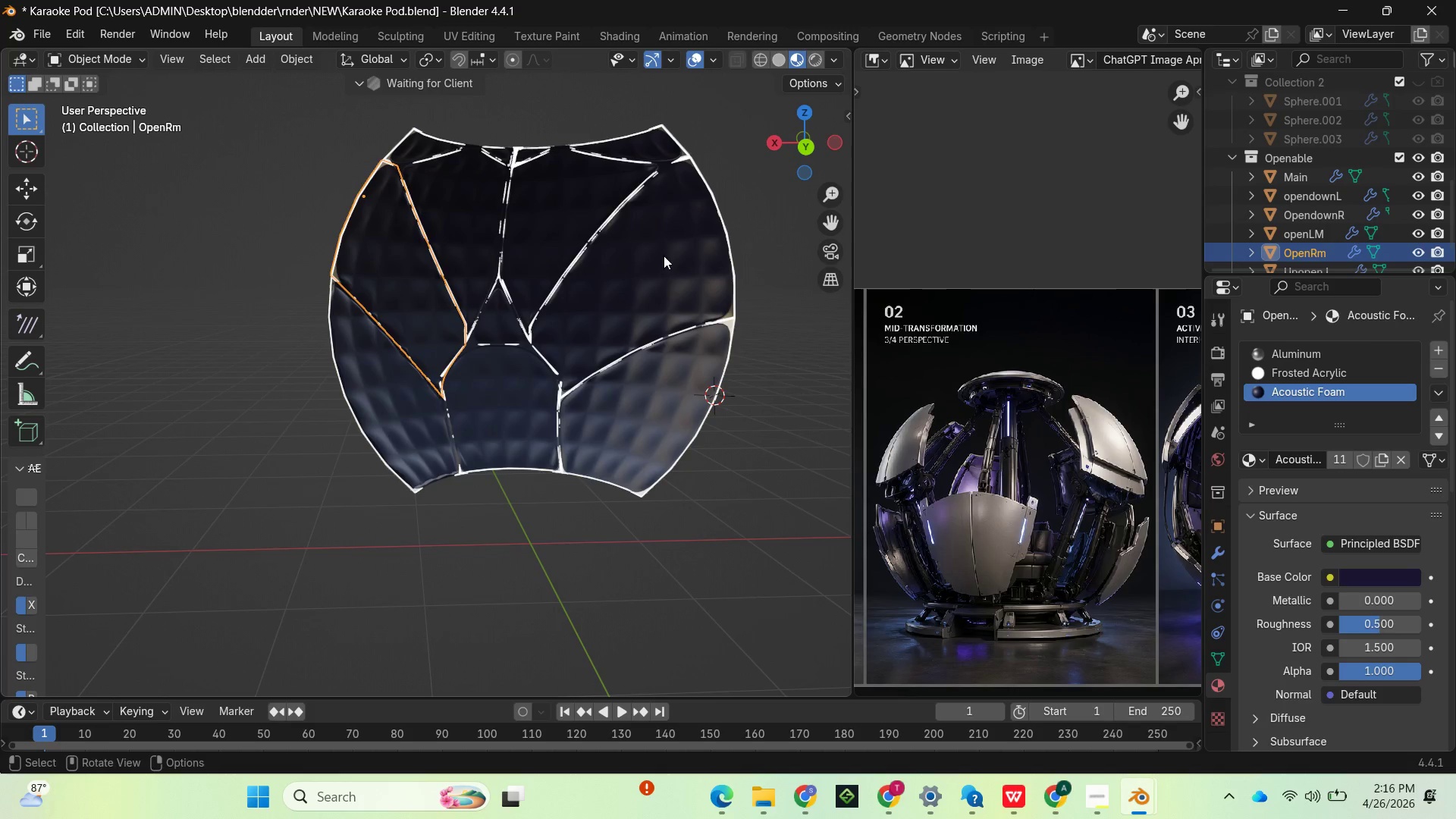 
left_click([676, 256])
 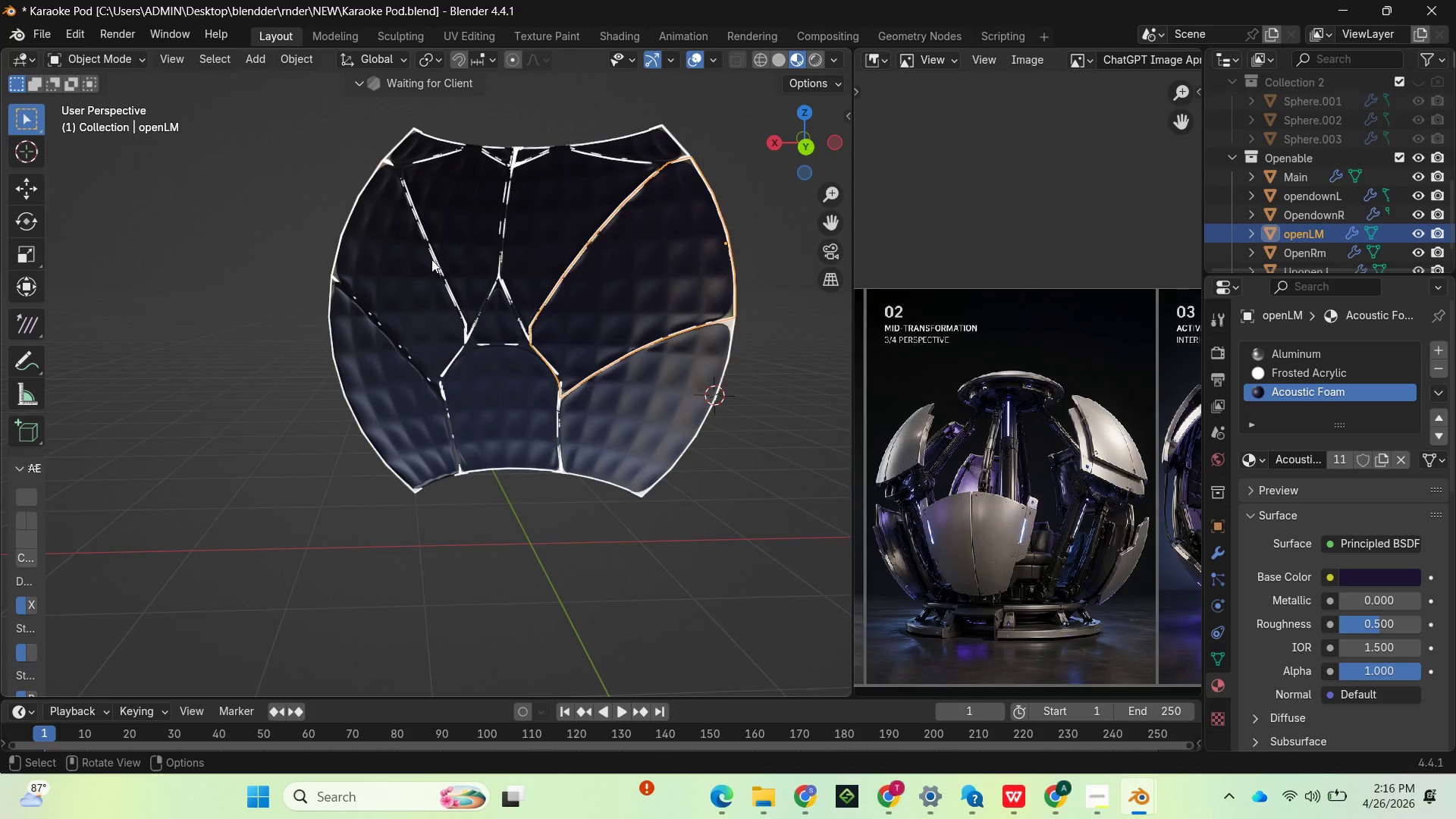 
left_click([371, 247])
 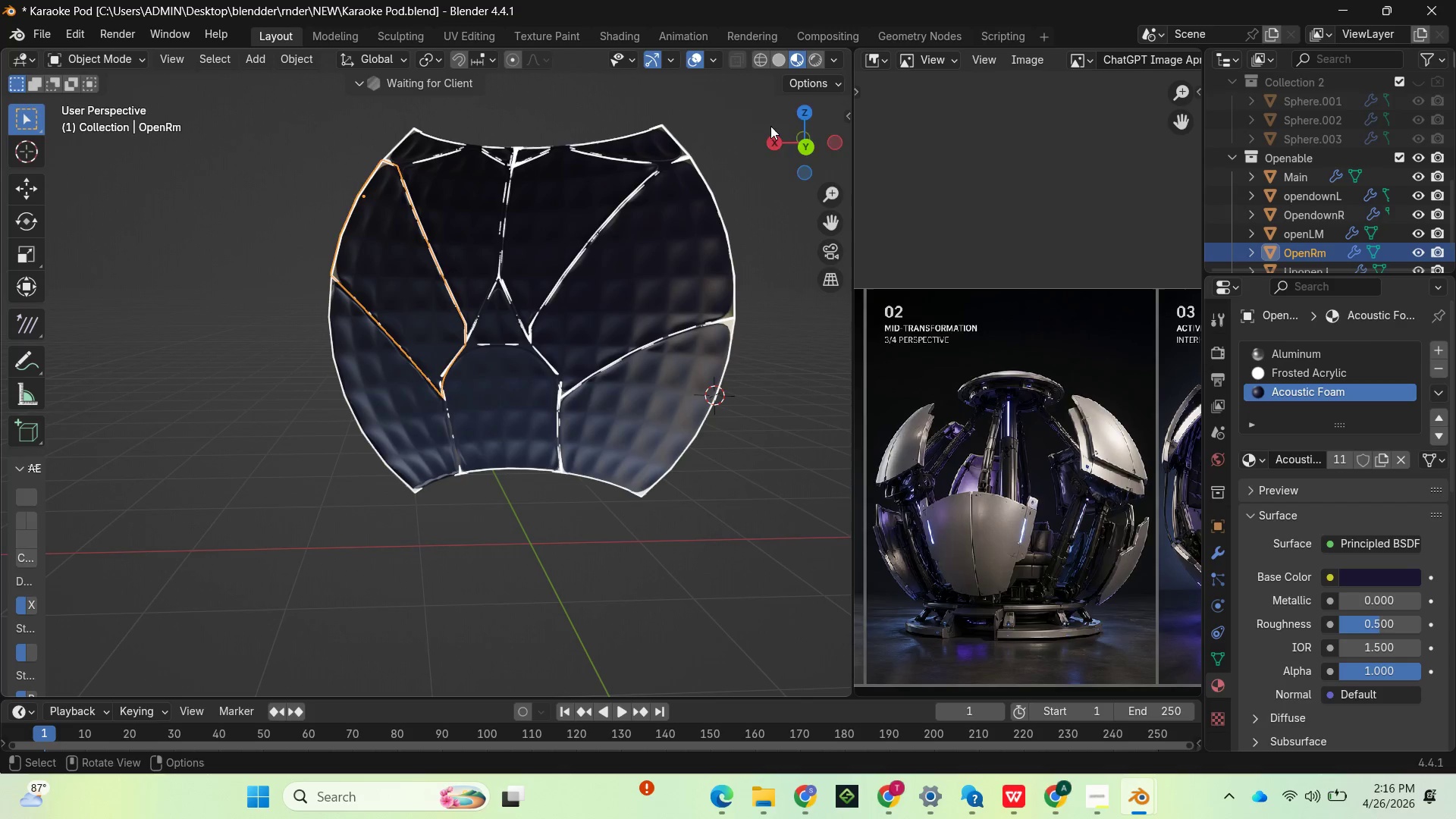 
left_click_drag(start_coordinate=[784, 130], to_coordinate=[654, 155])
 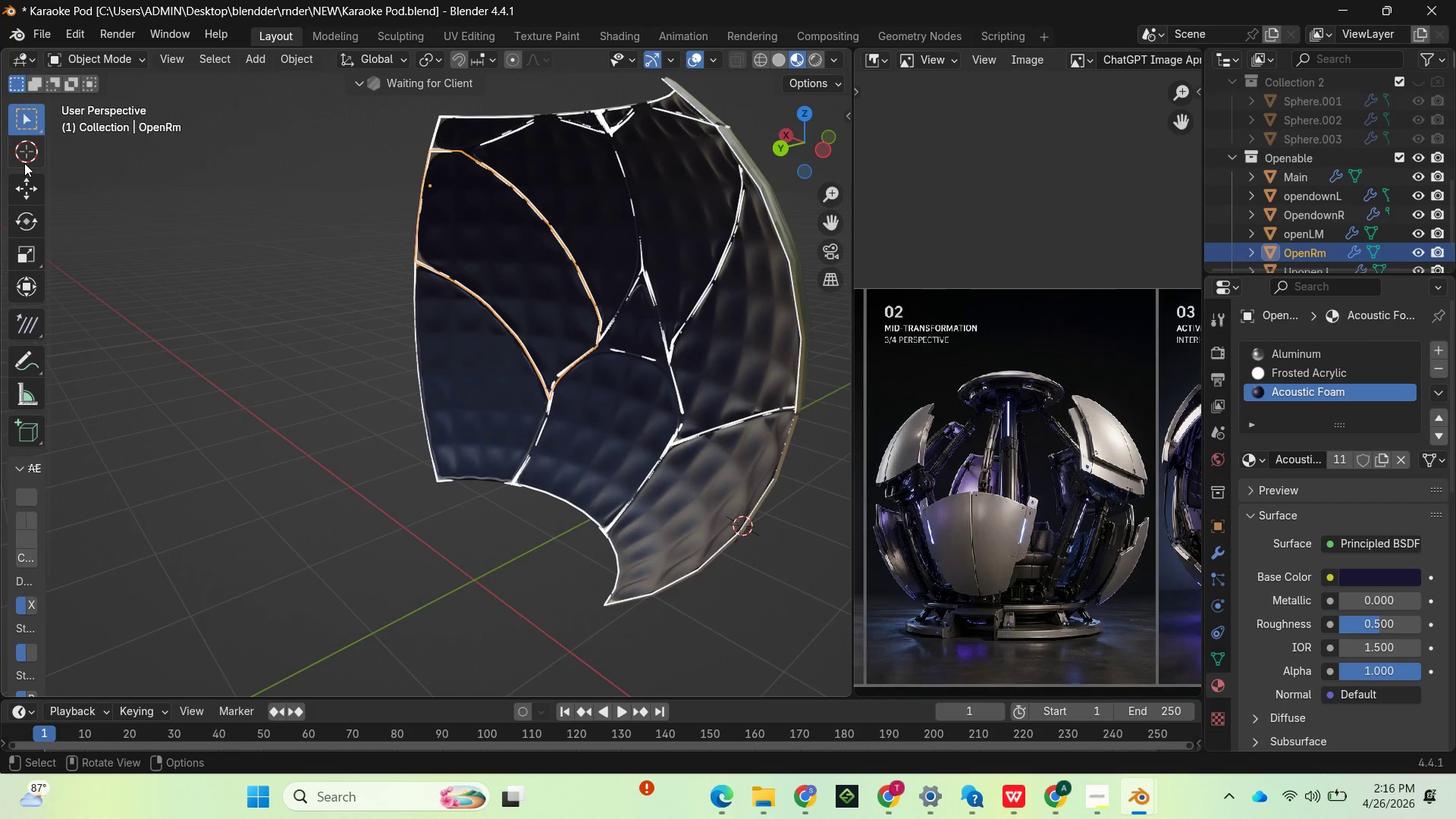 
left_click([22, 155])
 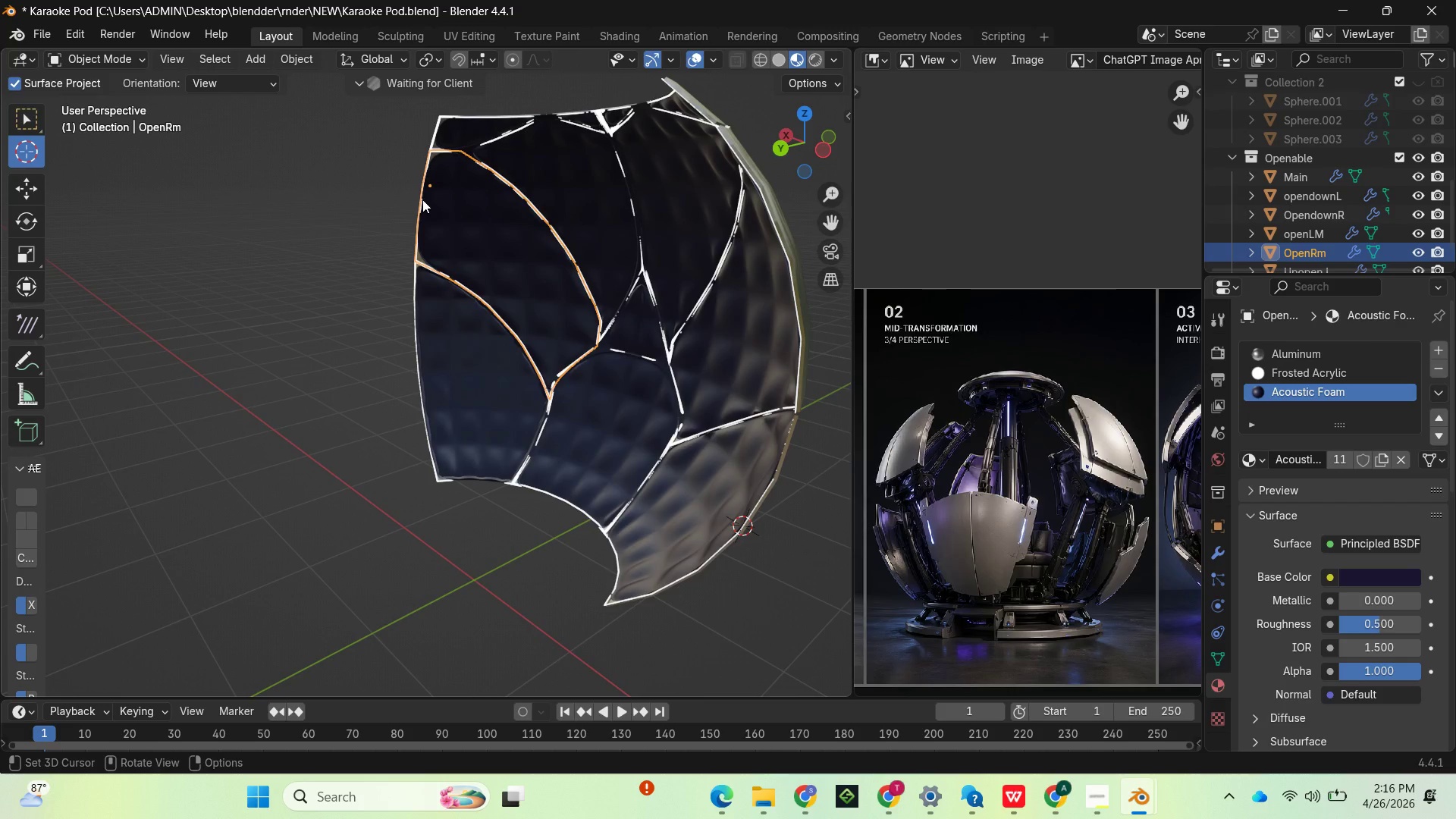 
left_click([422, 199])
 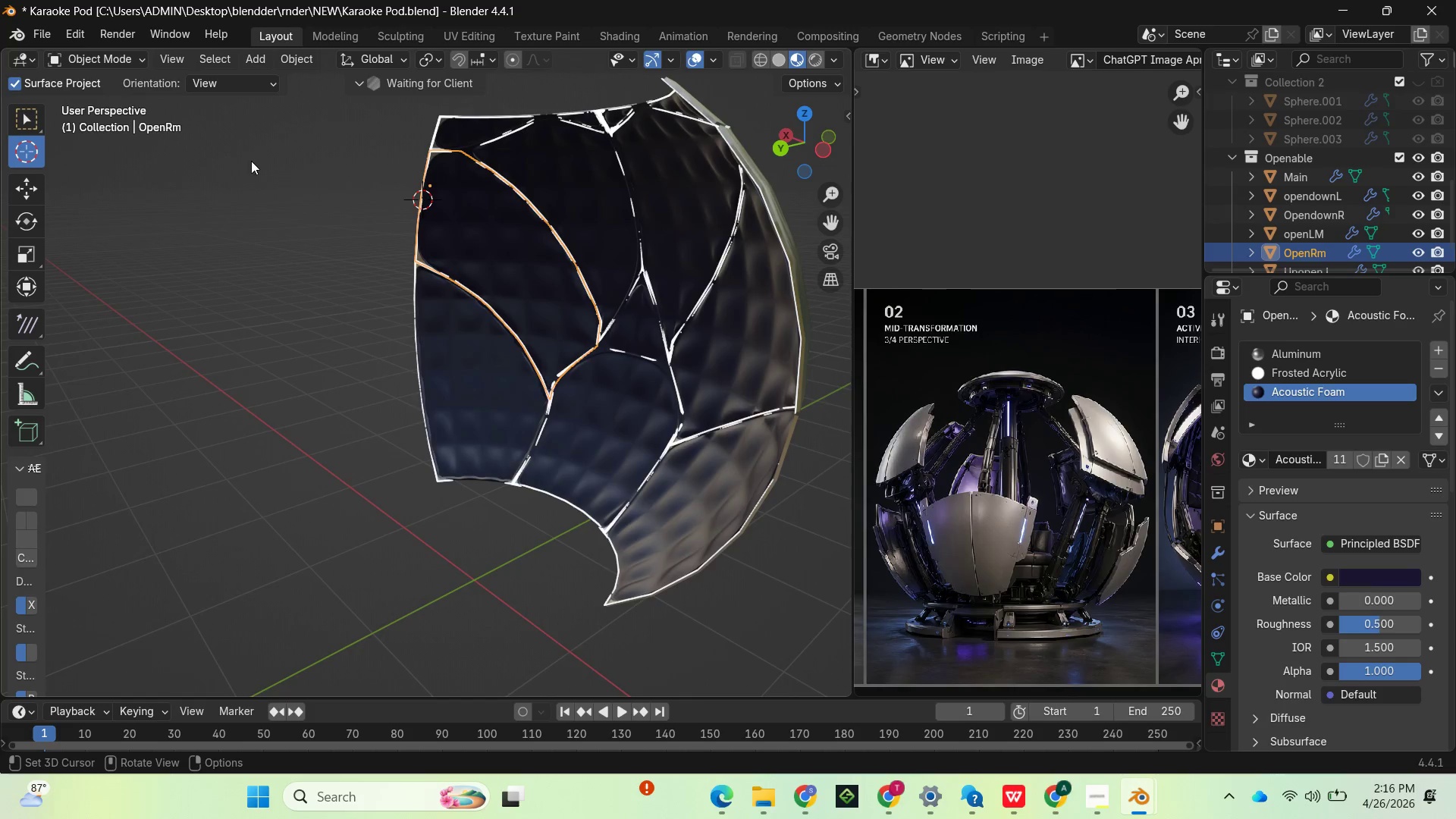 
right_click([317, 206])
 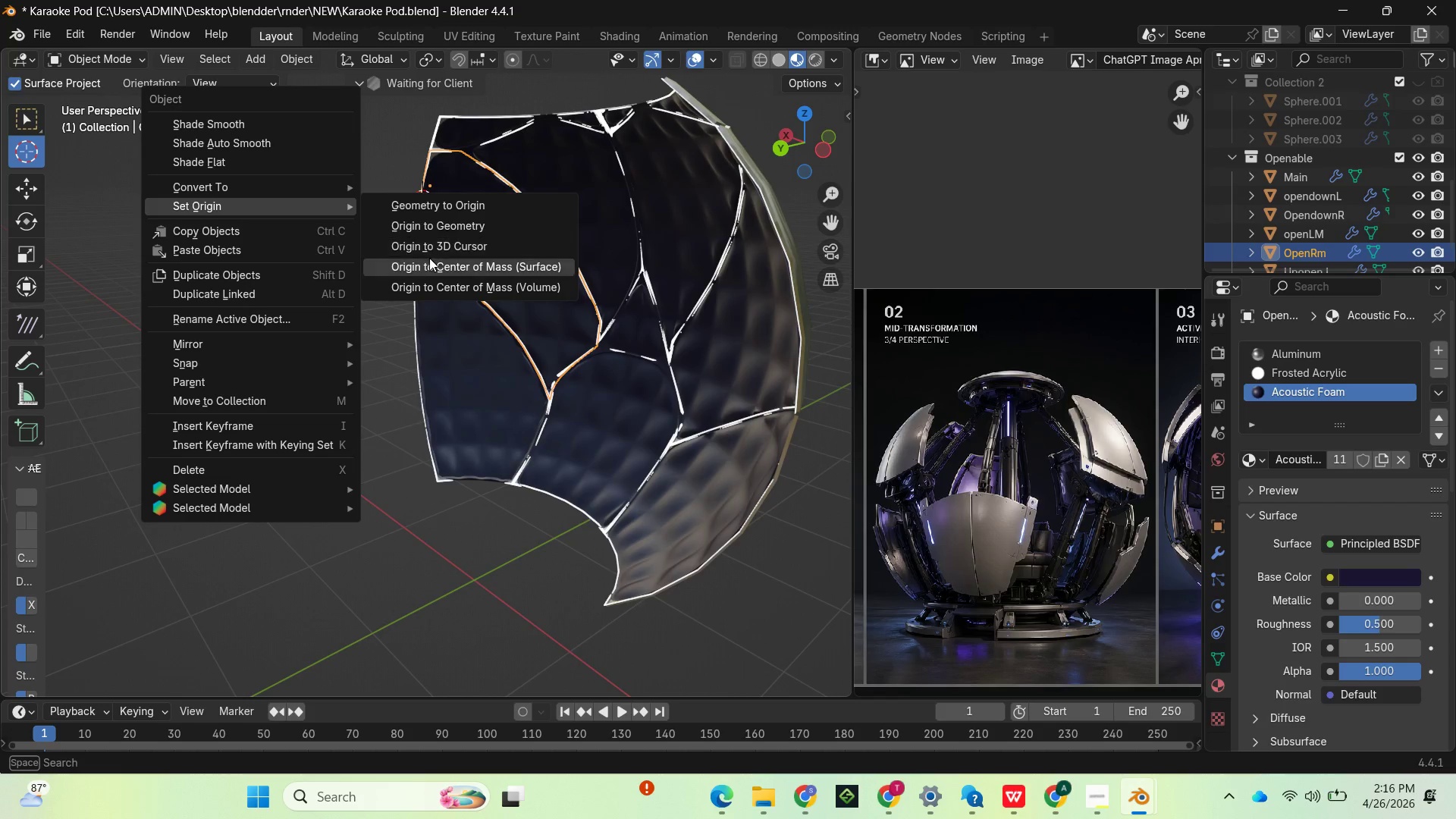 
left_click([430, 246])
 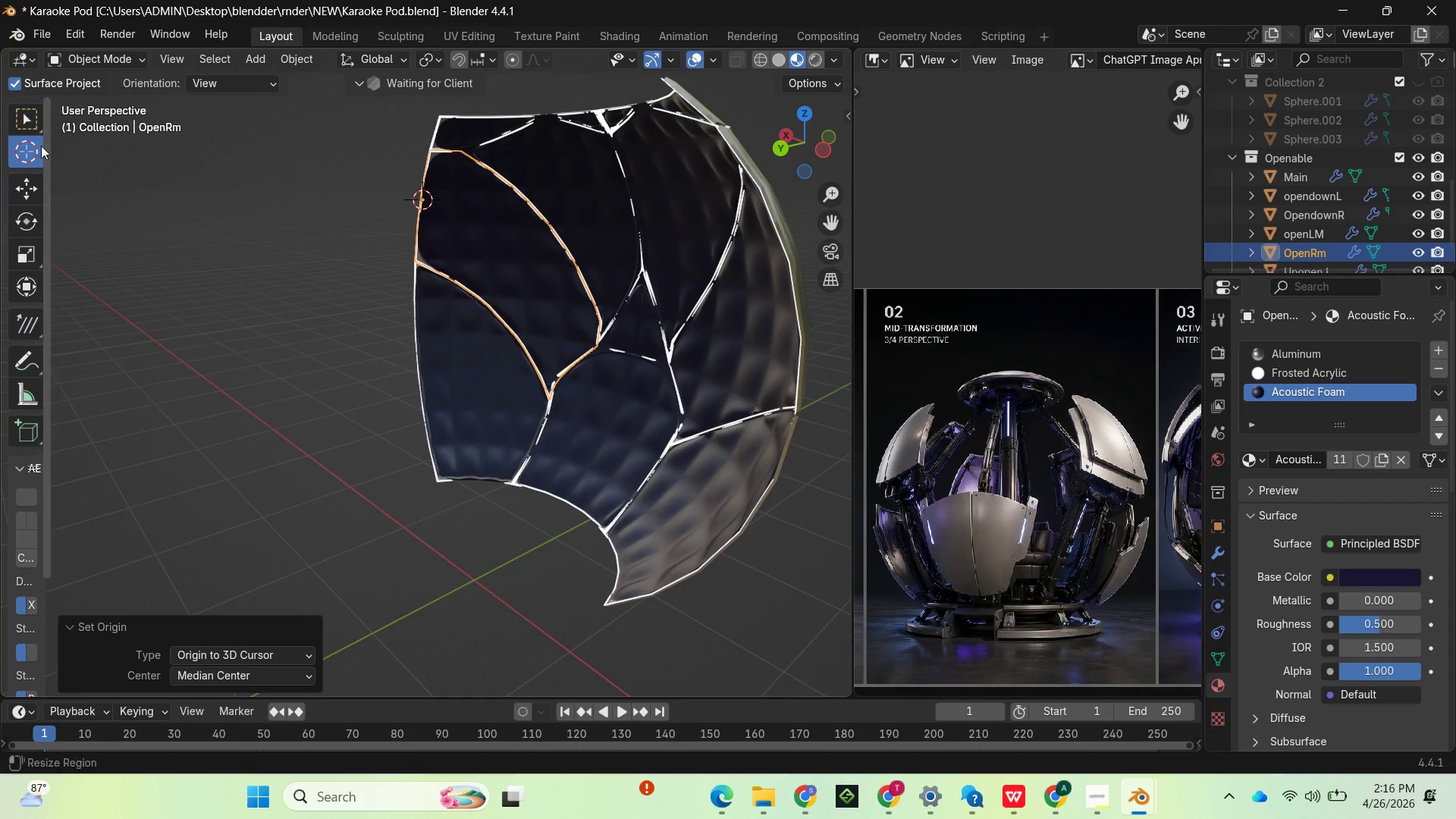 
left_click([30, 123])
 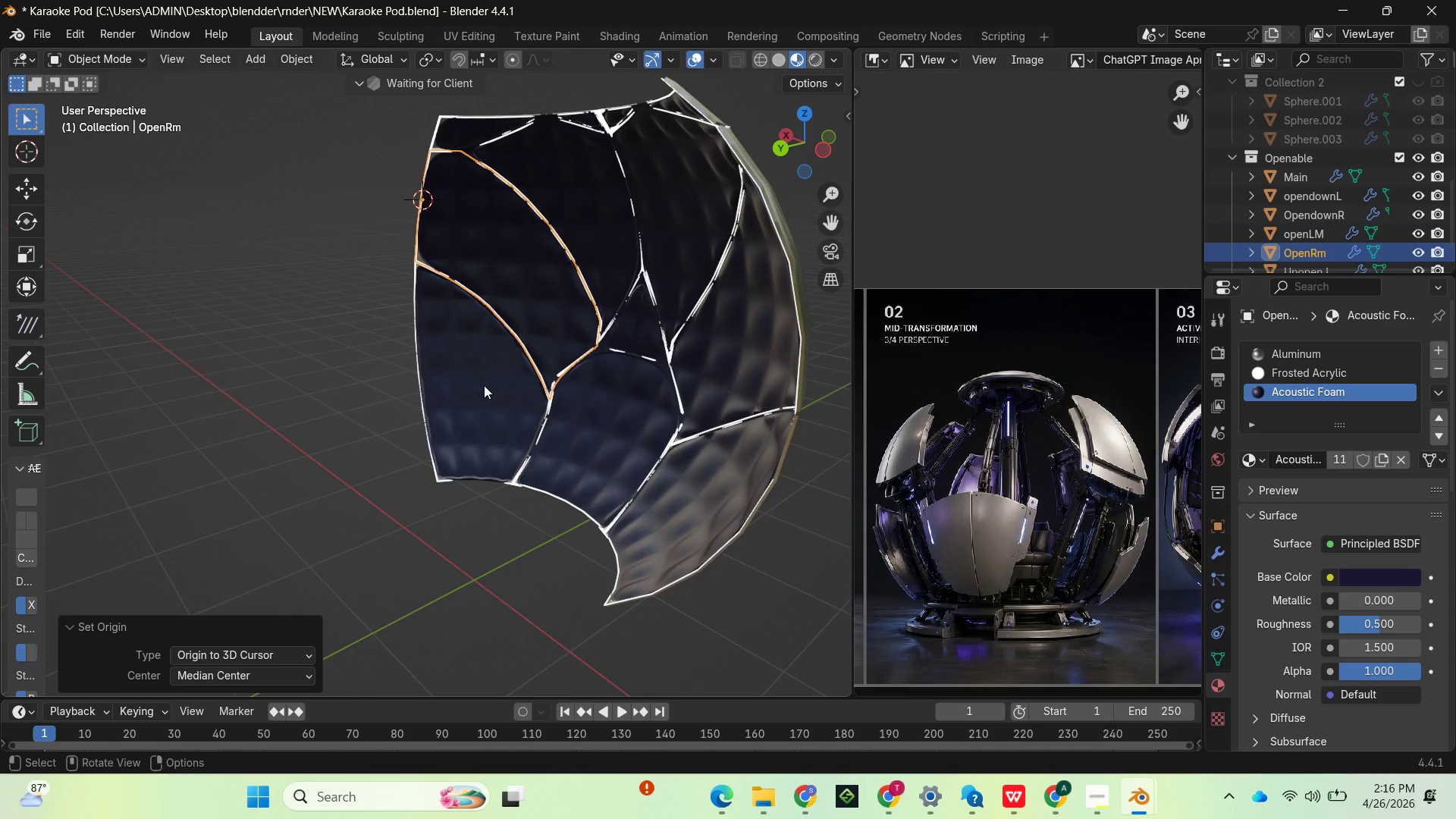 
left_click([486, 388])
 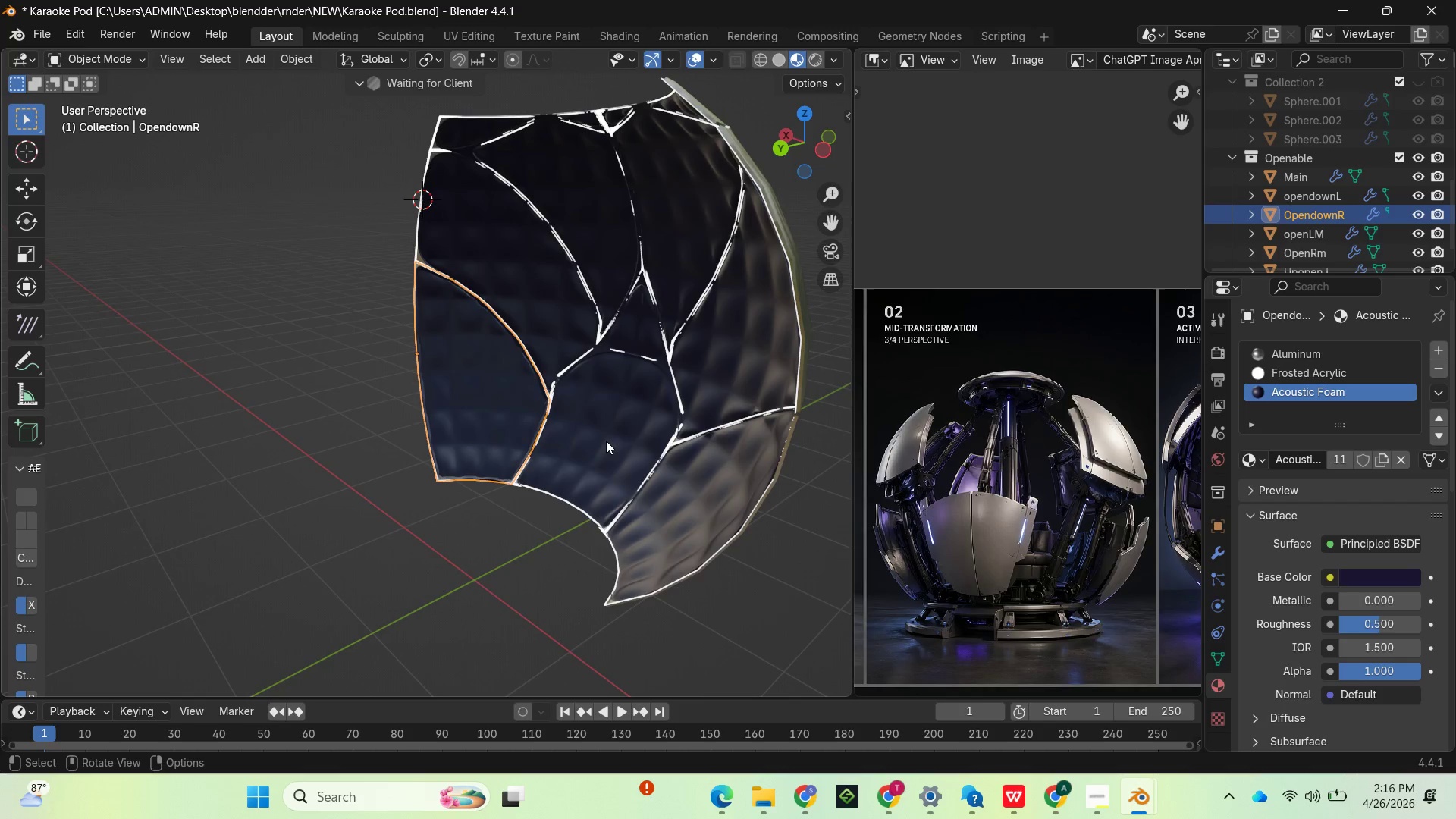 
left_click([606, 441])
 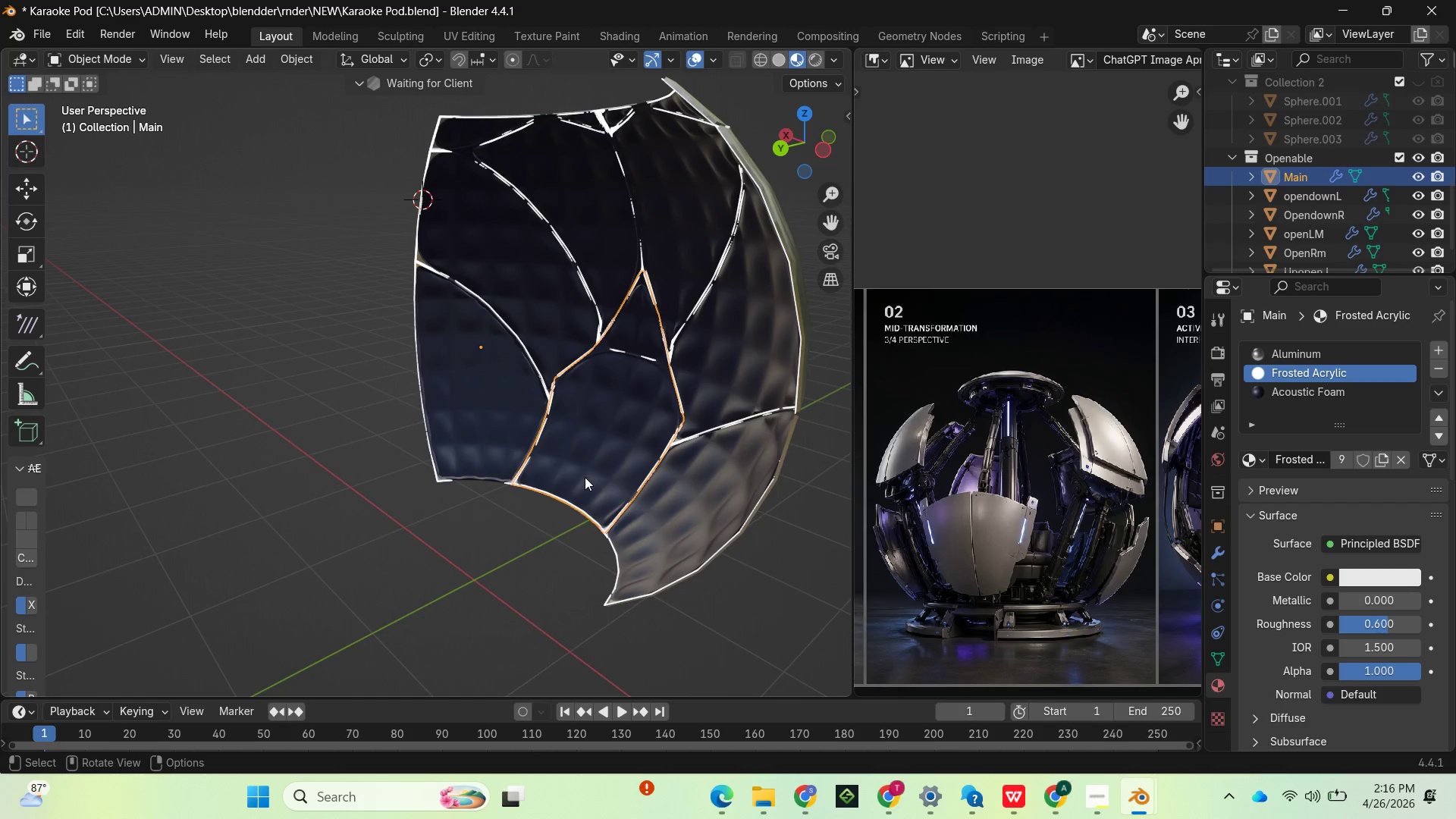 
wait(5.75)
 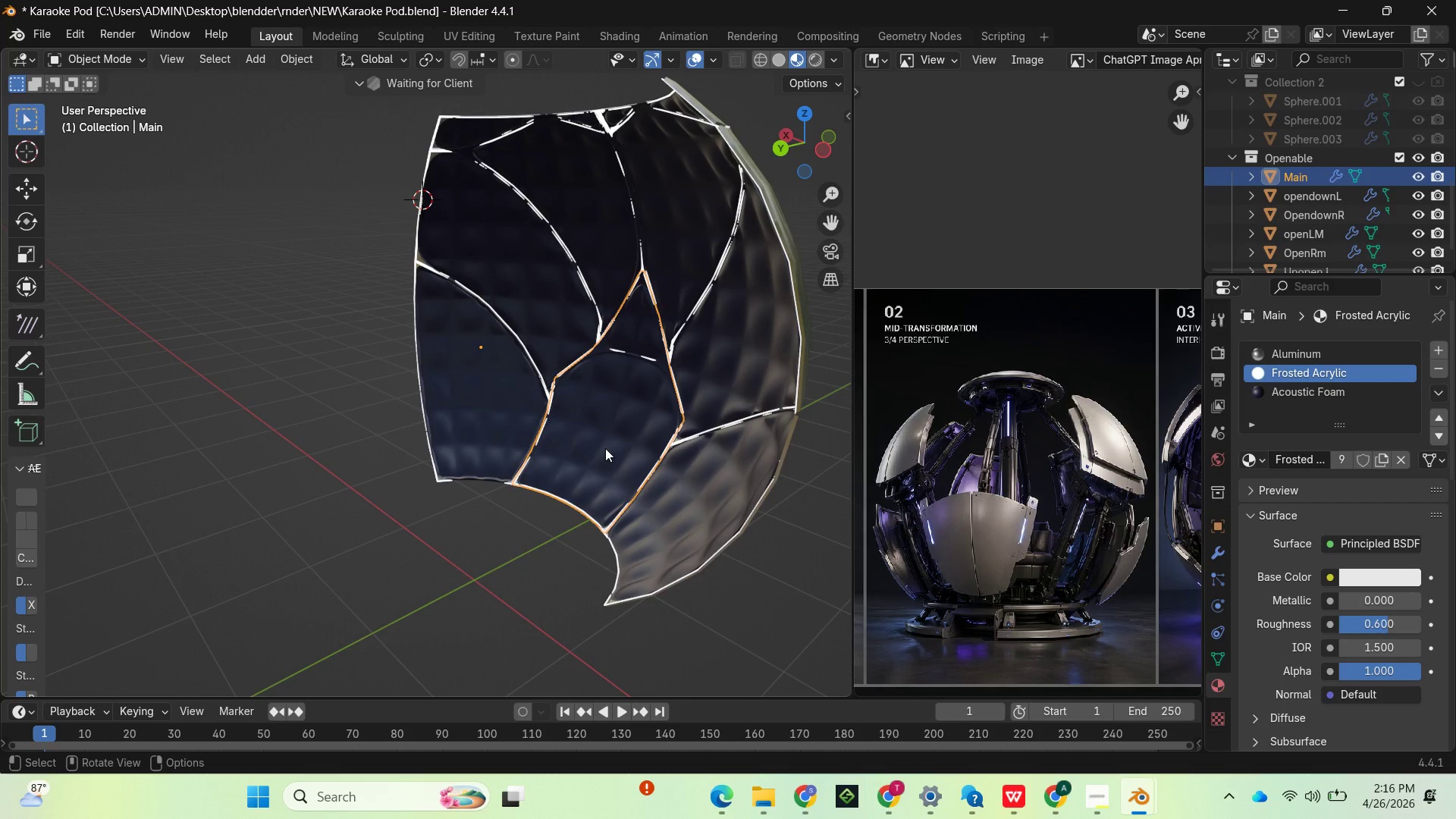 
left_click([33, 148])
 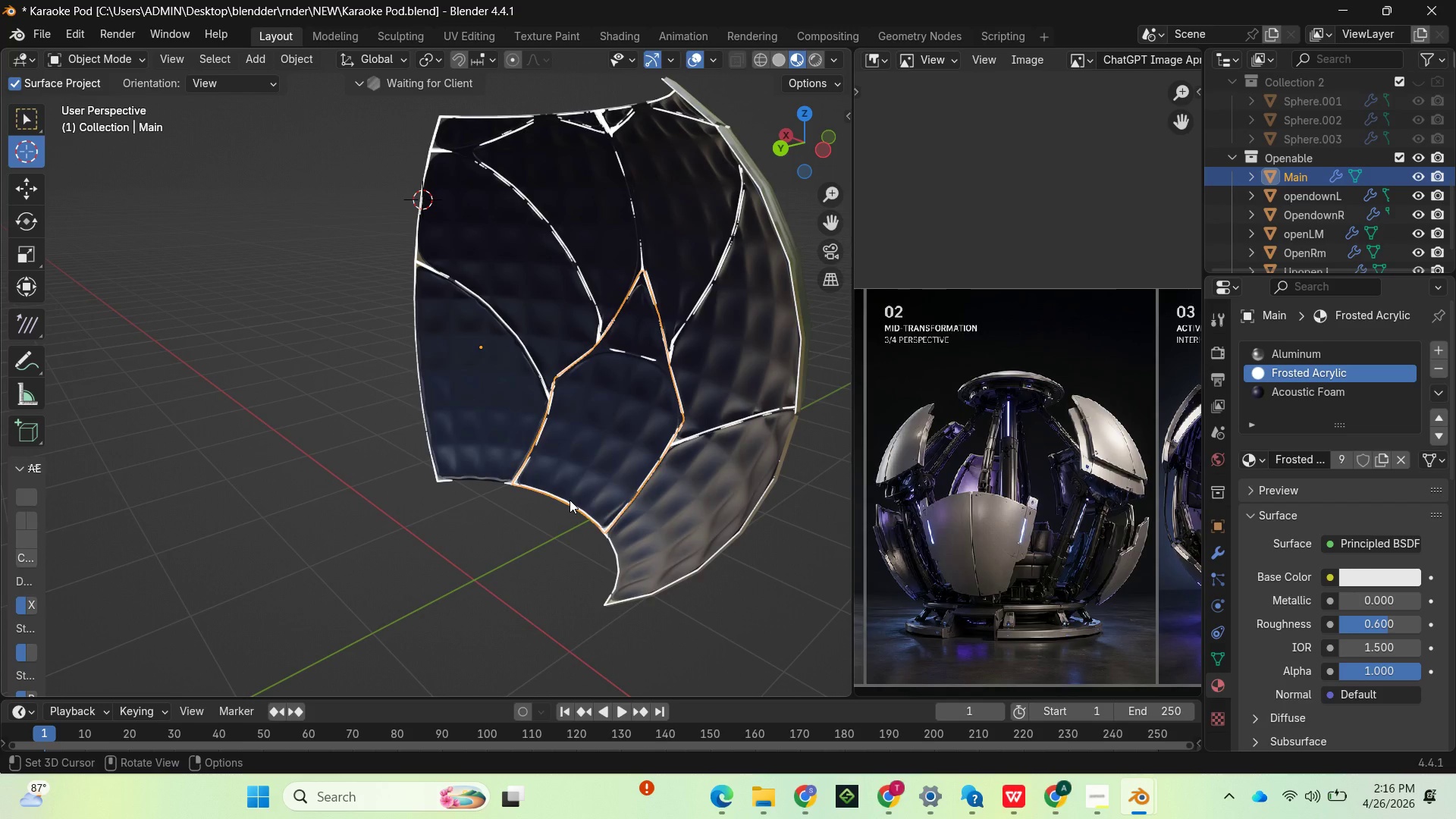 
left_click([566, 501])
 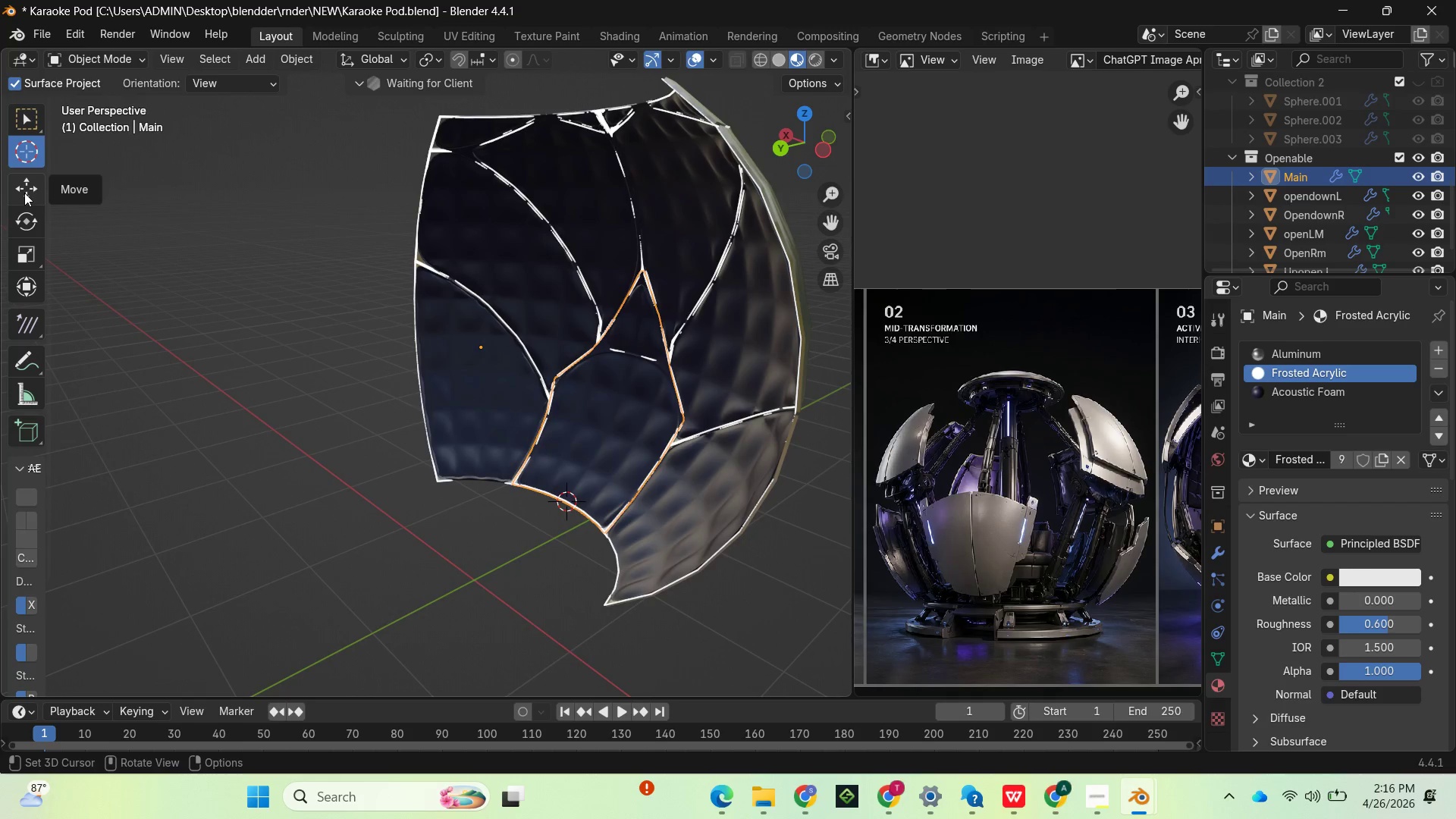 
left_click([24, 193])
 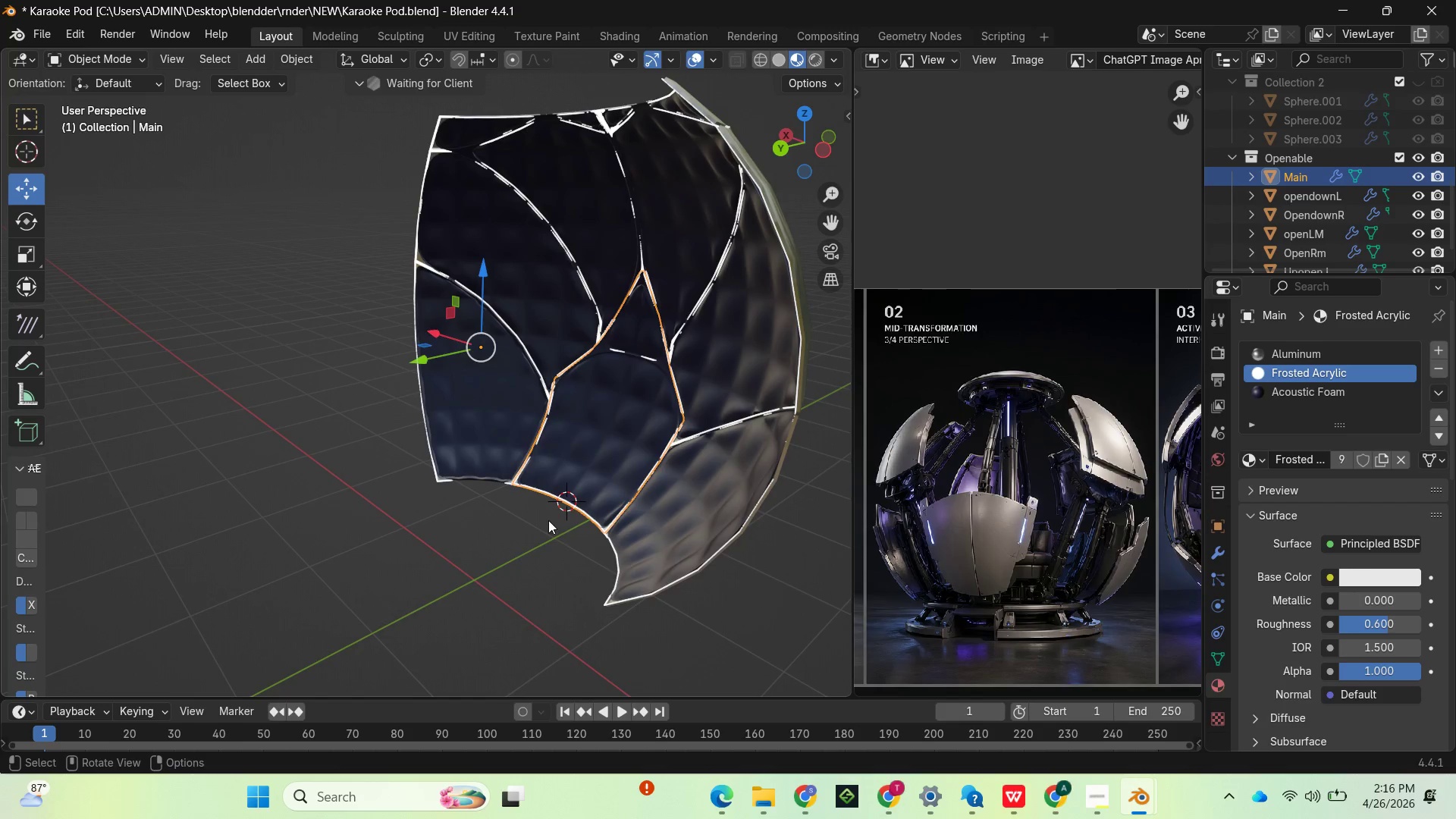 
right_click([535, 519])
 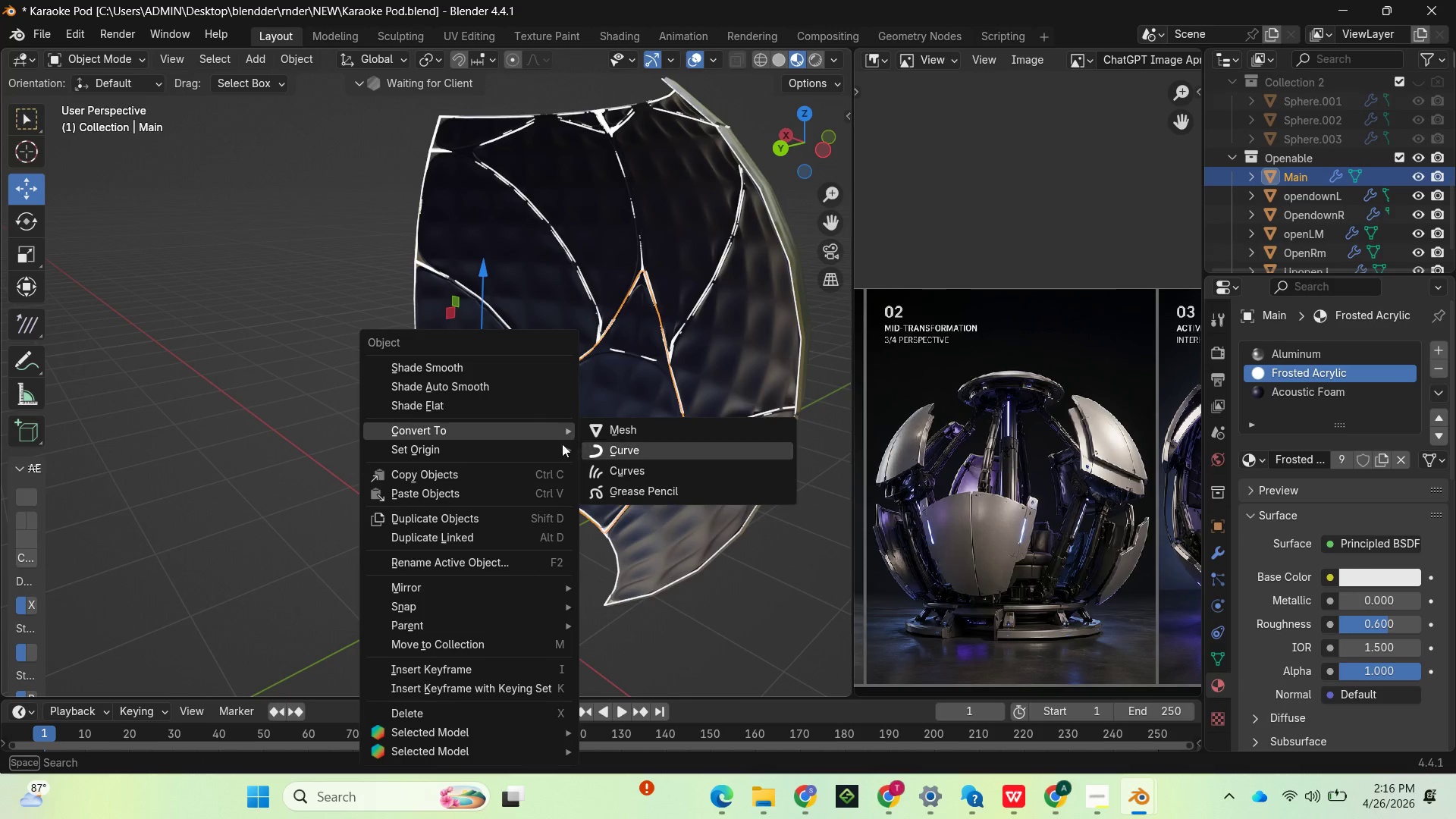 
mouse_move([679, 460])
 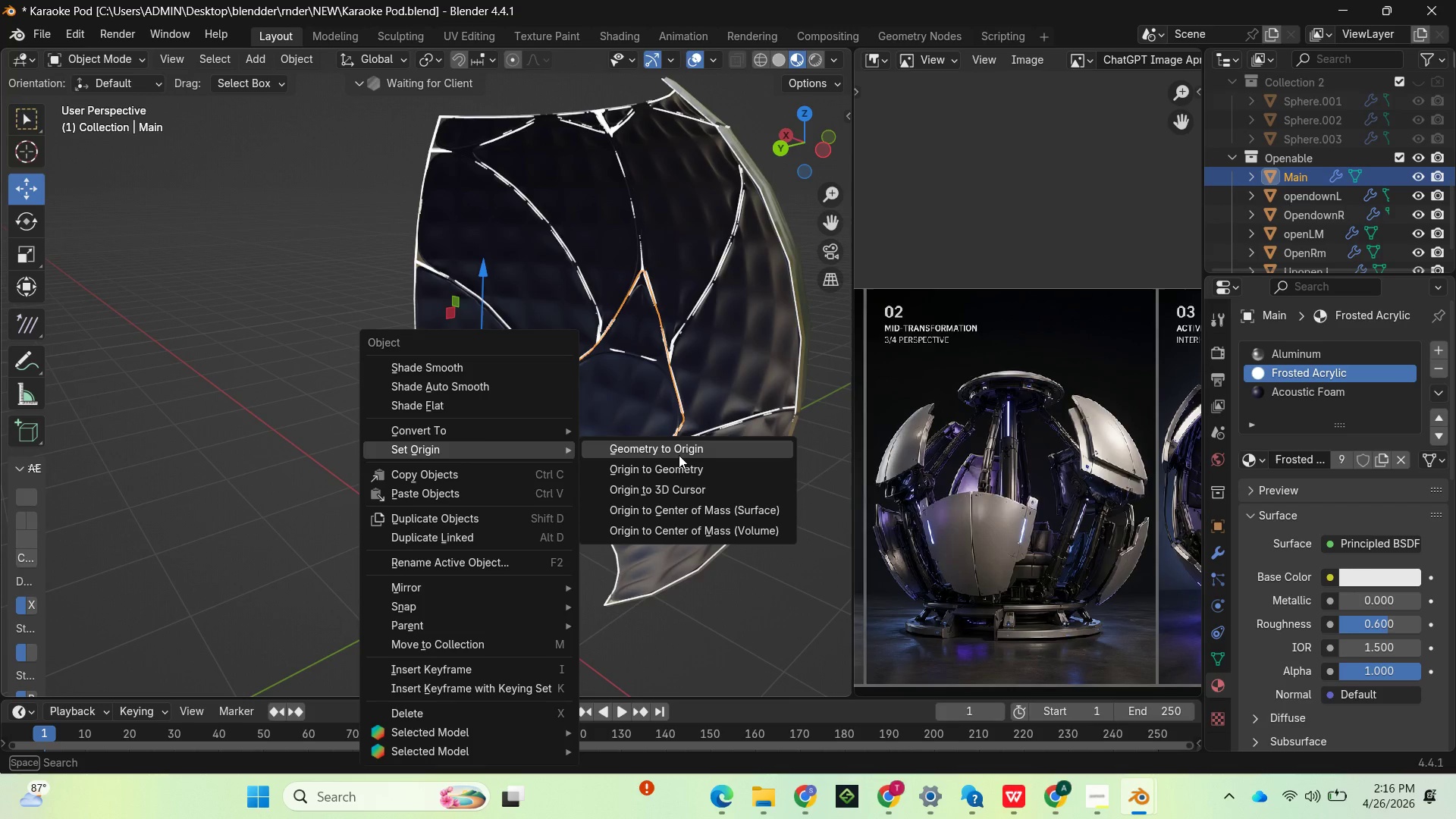 
mouse_move([663, 475])
 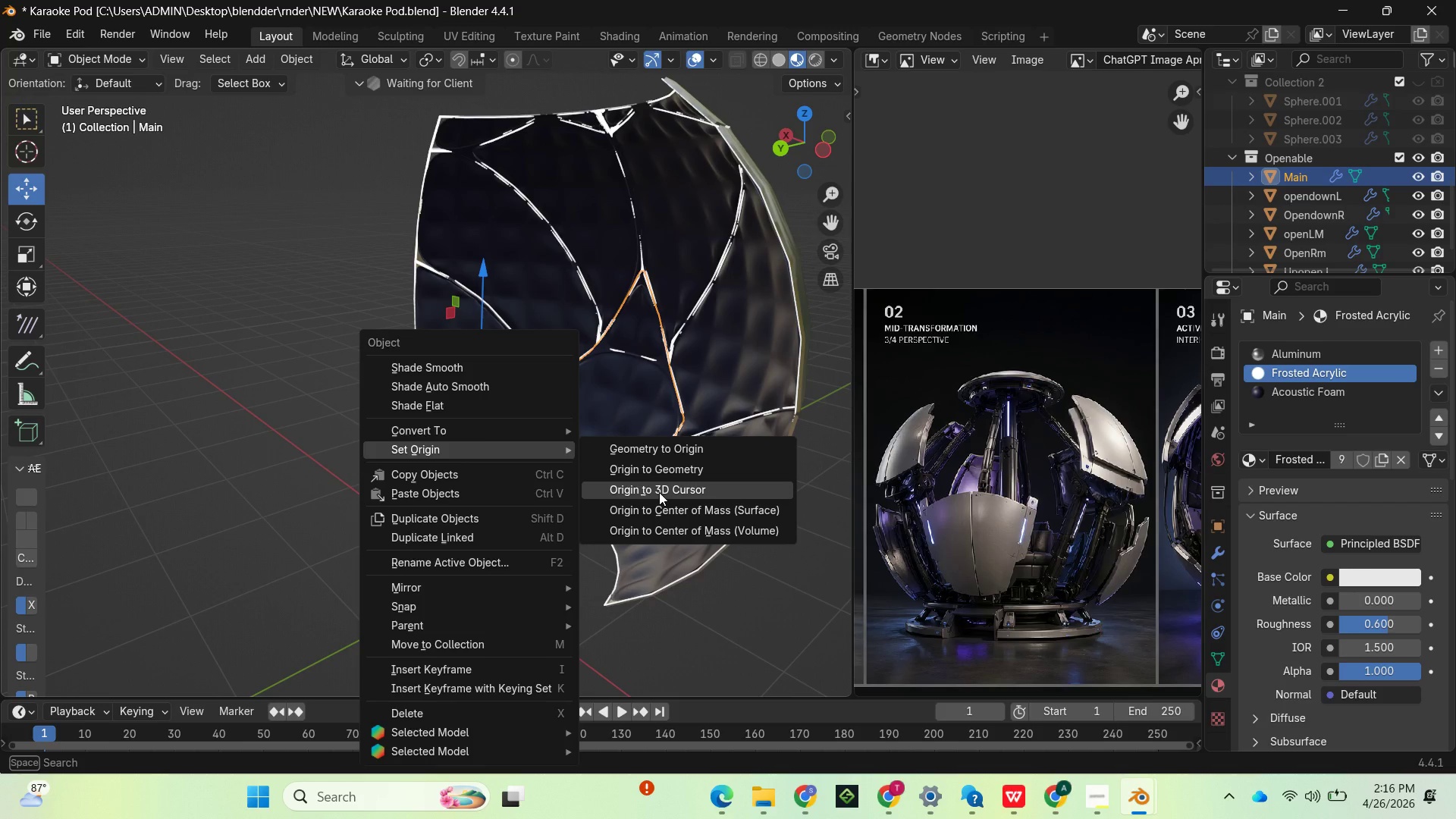 
left_click([659, 492])
 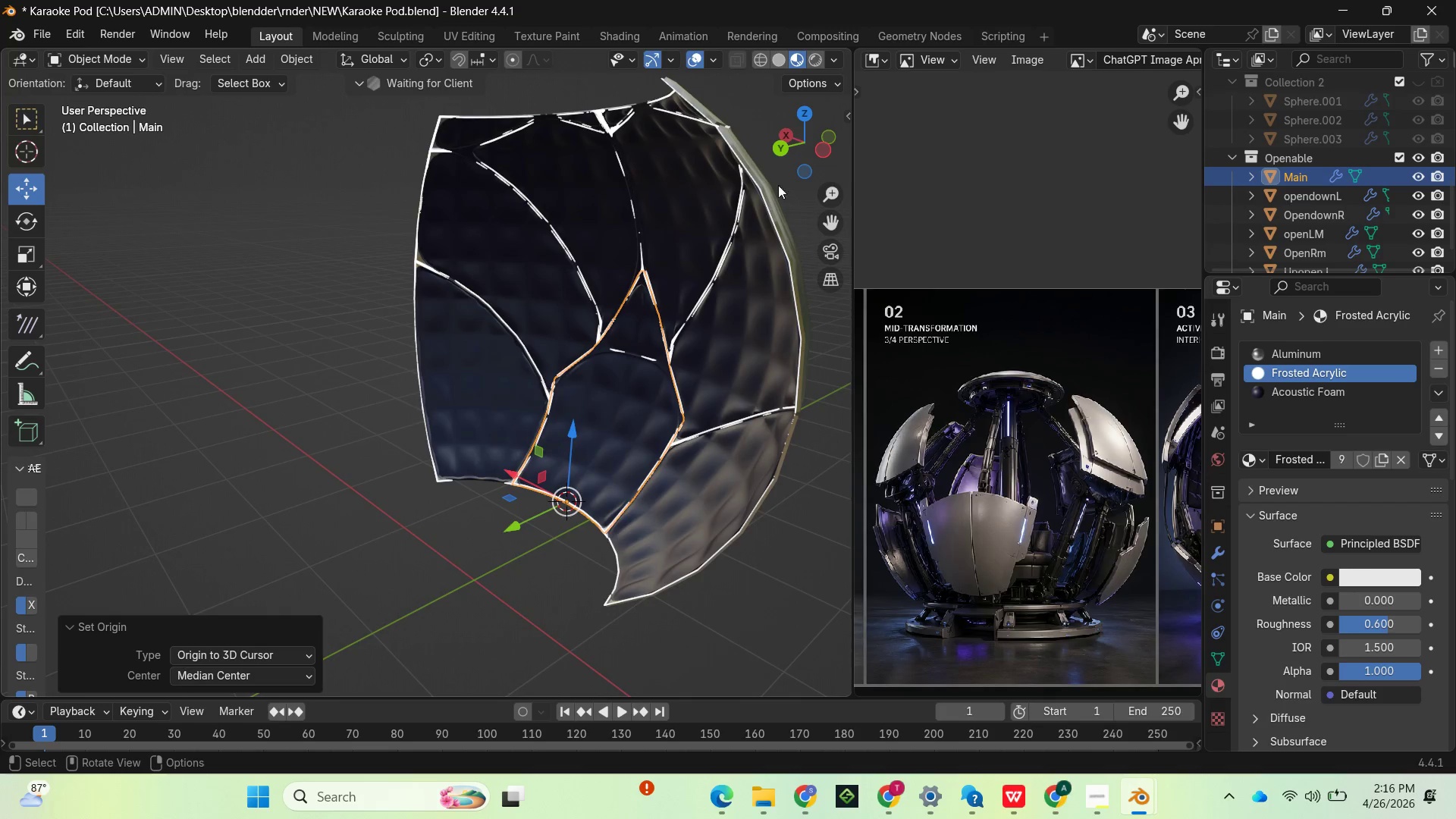 
left_click_drag(start_coordinate=[799, 158], to_coordinate=[614, 72])
 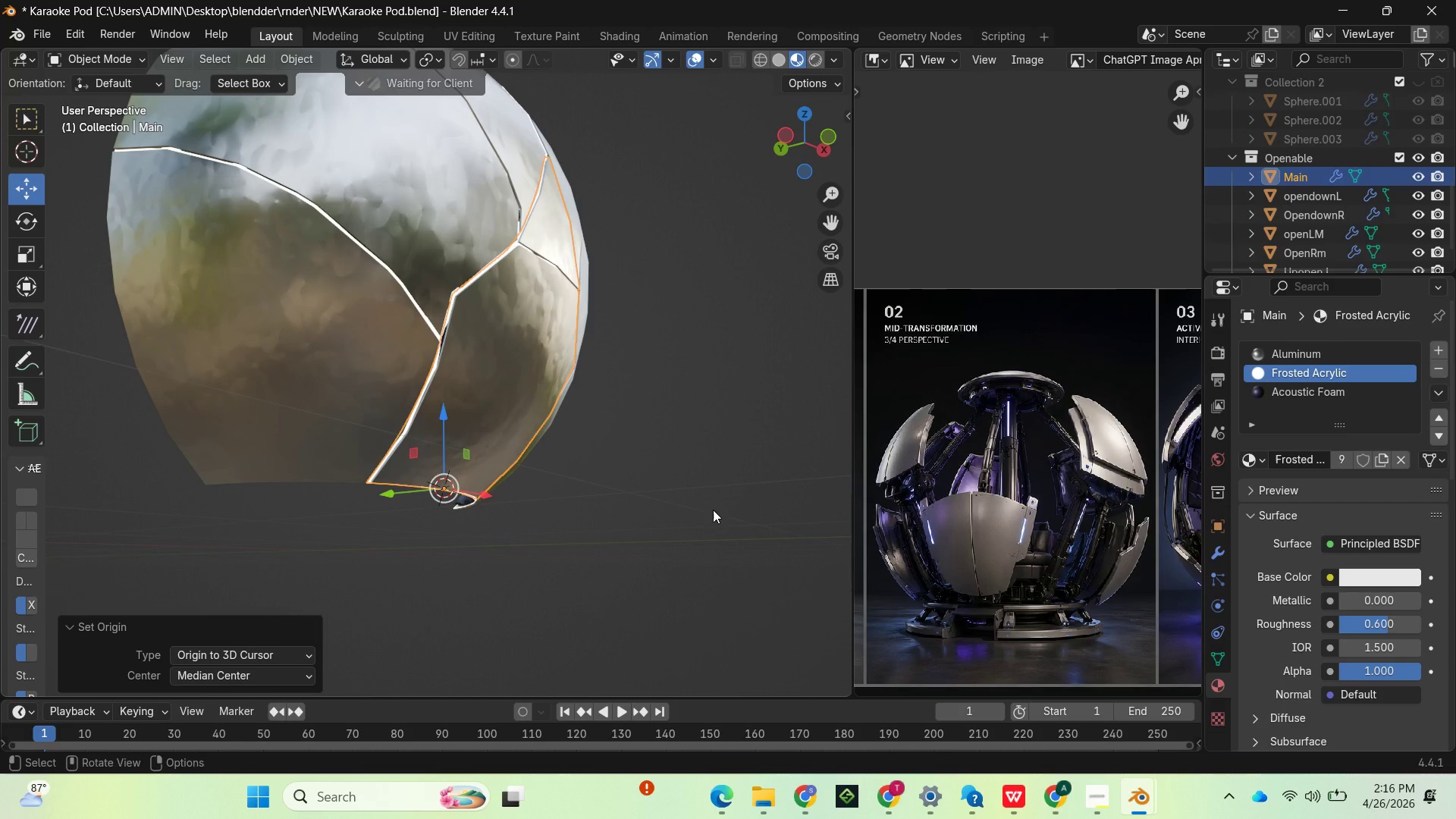 
type(RX)
 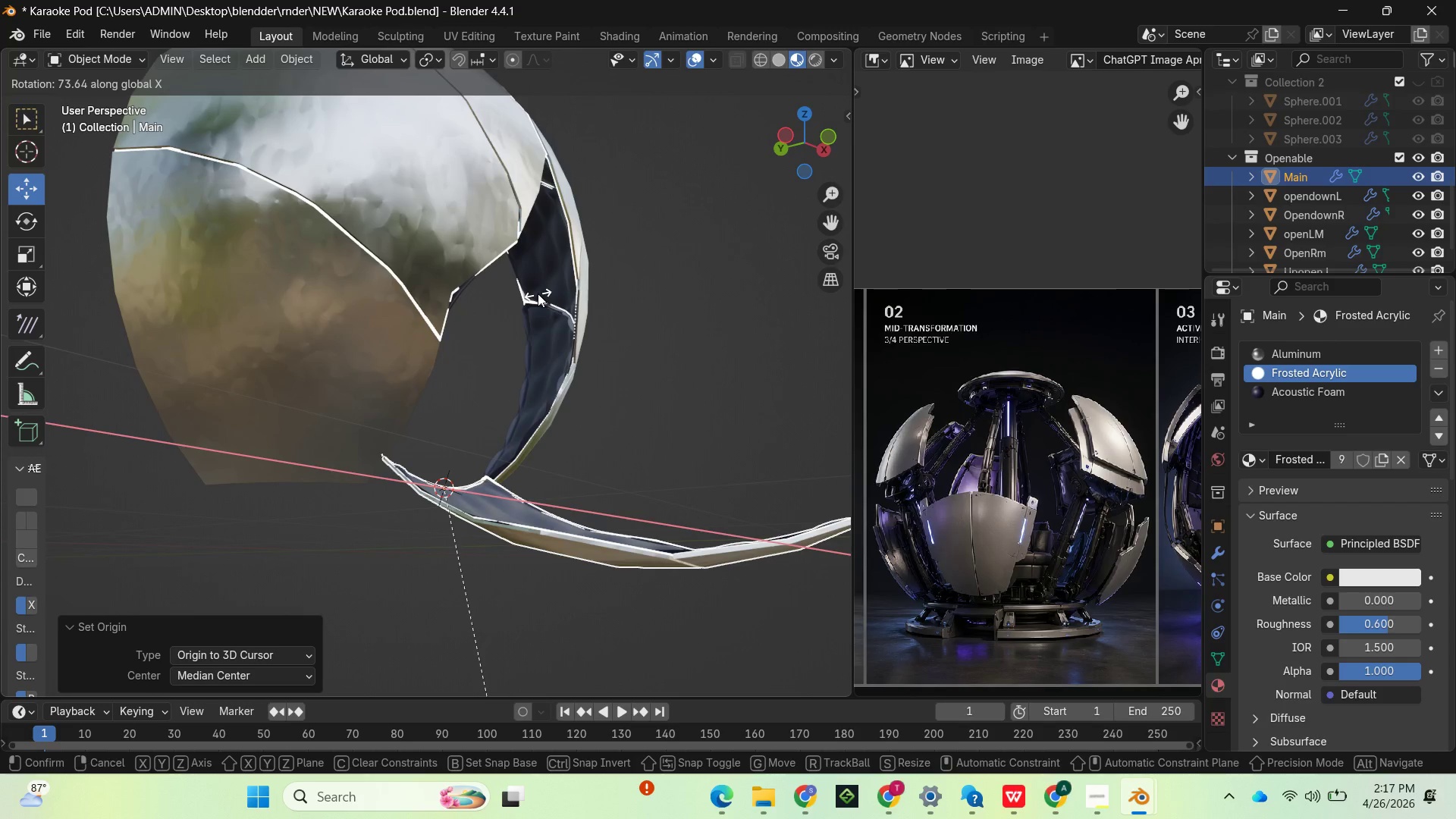 
wait(5.41)
 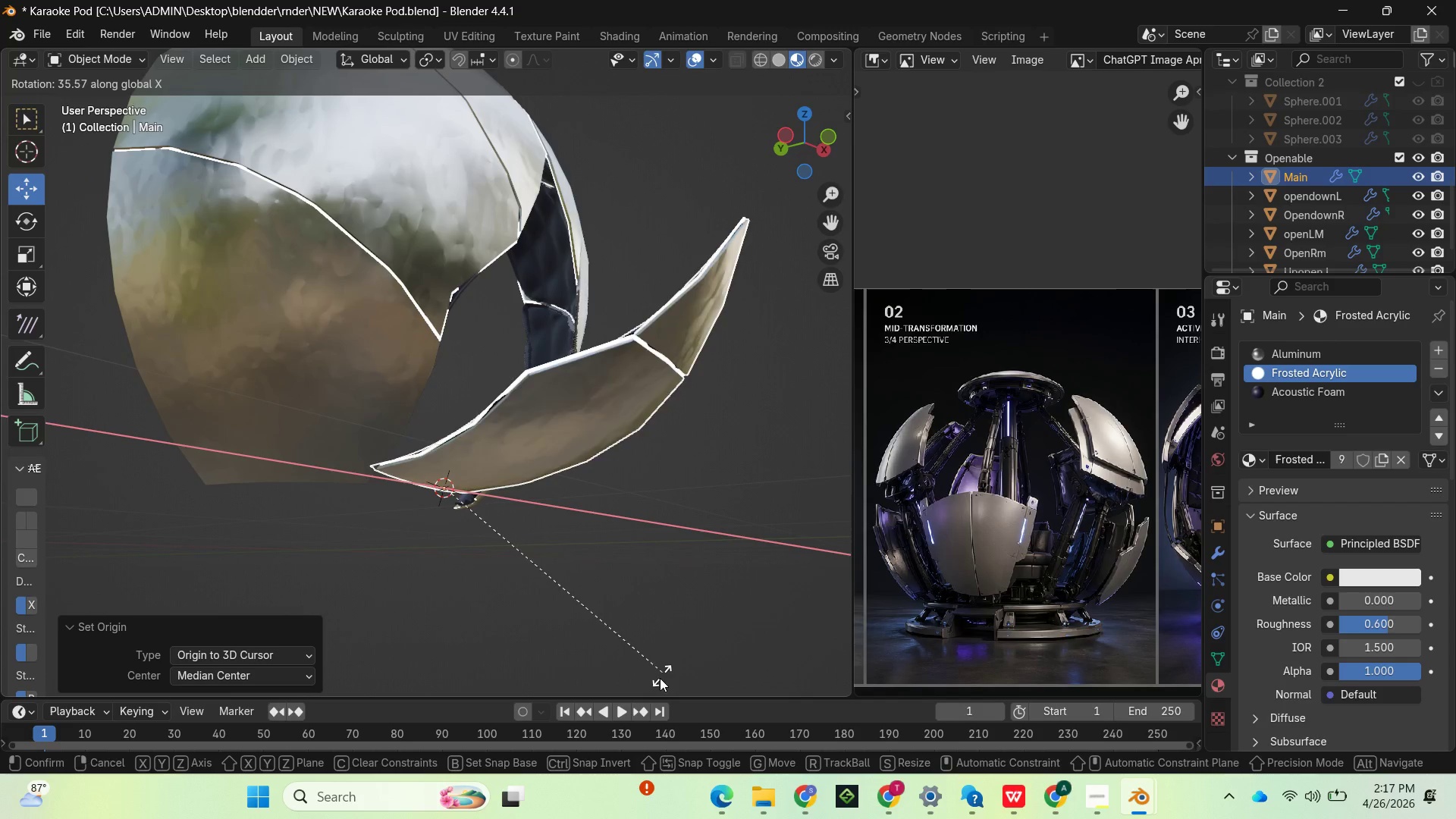 
left_click([530, 309])
 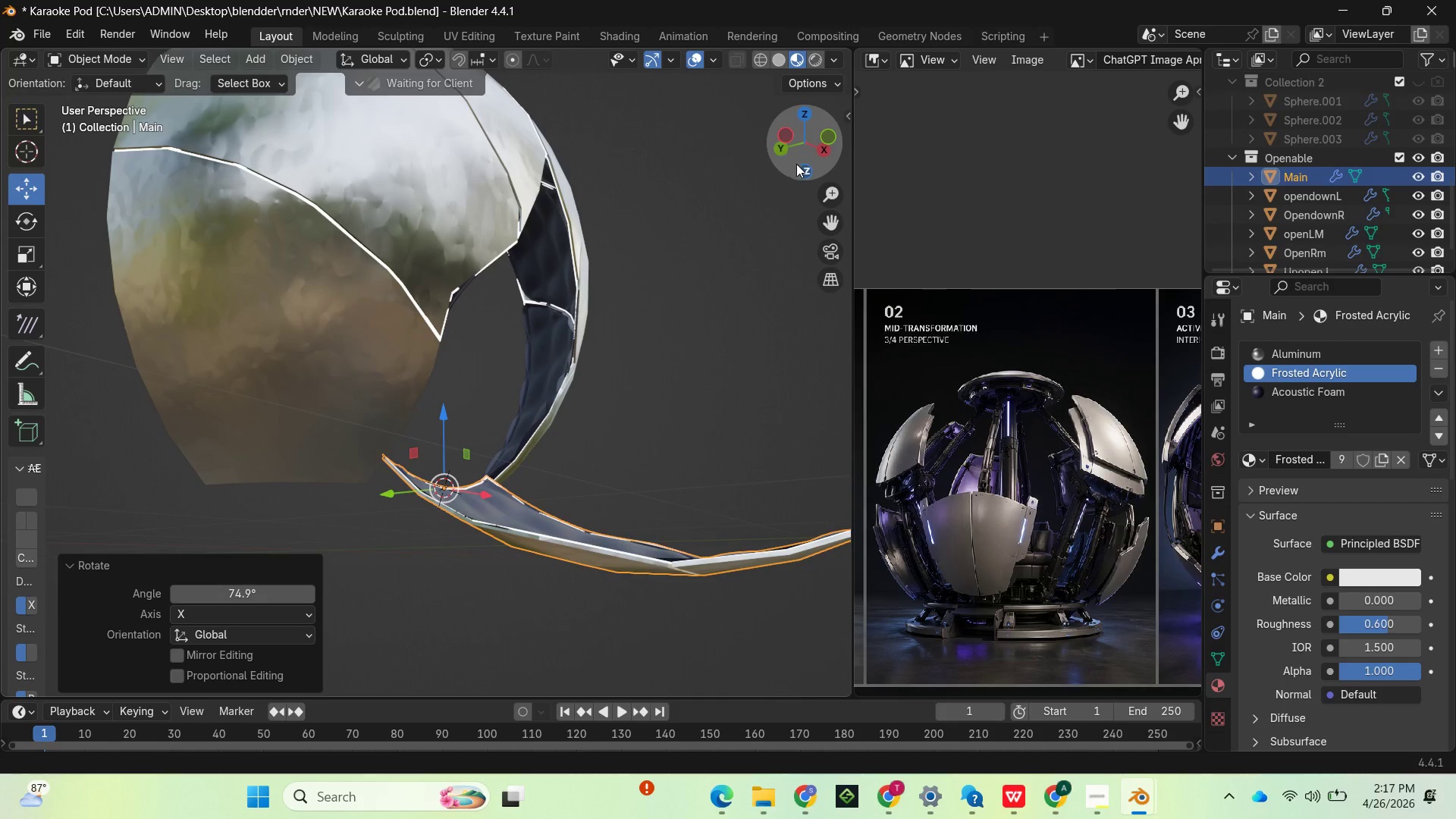 
left_click_drag(start_coordinate=[799, 158], to_coordinate=[343, 199])
 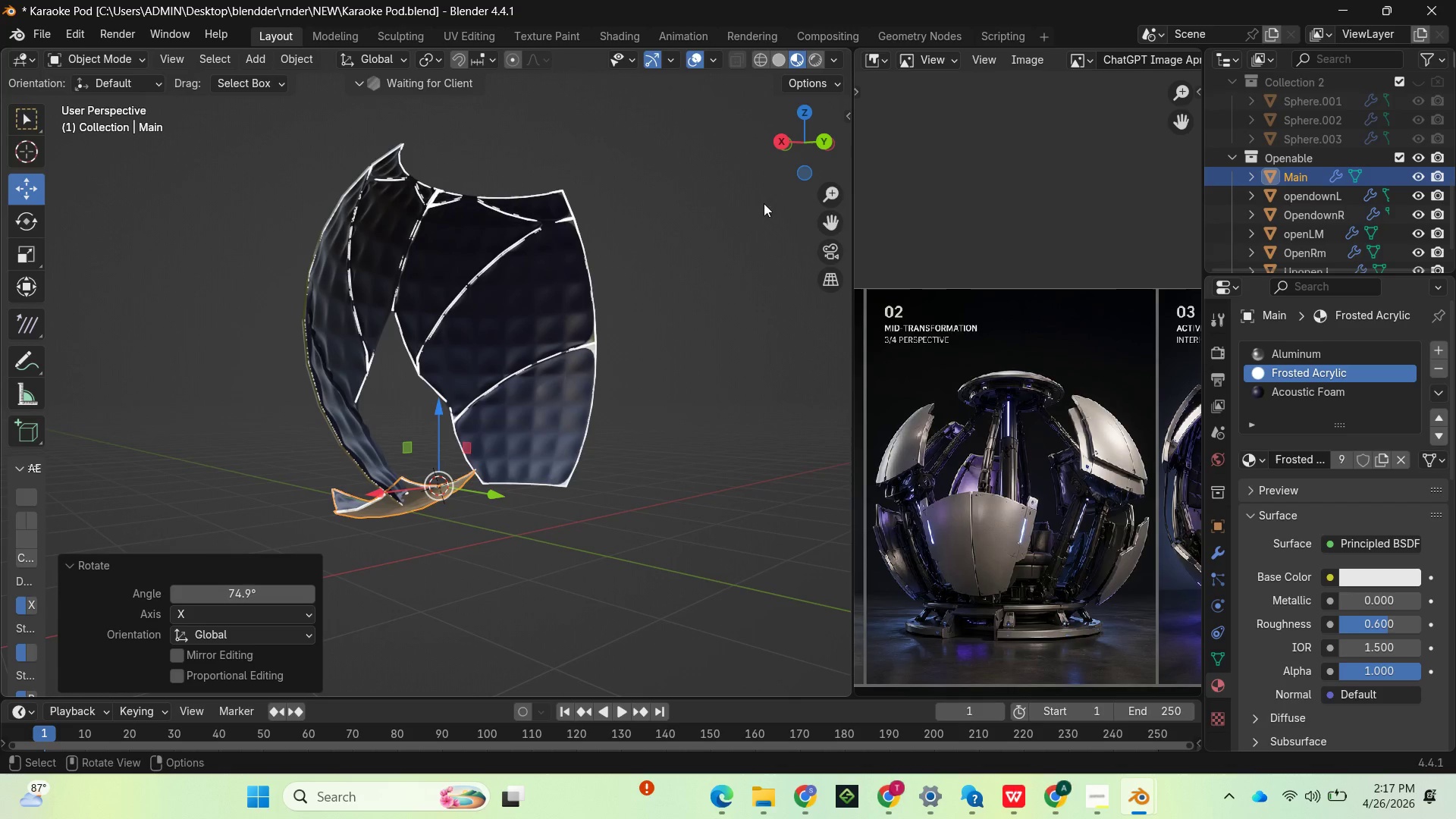 
key(Control+Z)
 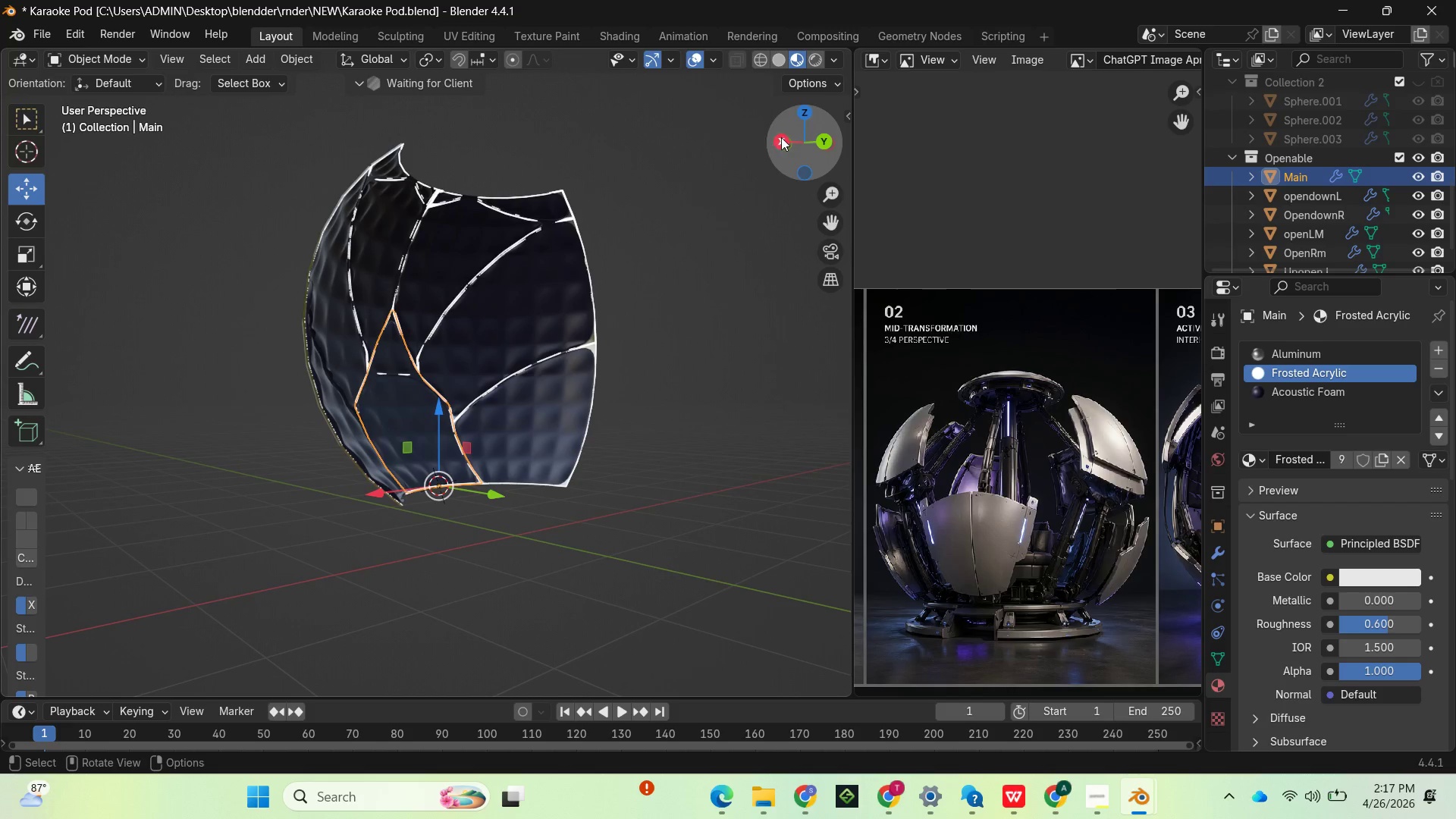 
left_click_drag(start_coordinate=[796, 135], to_coordinate=[629, 165])
 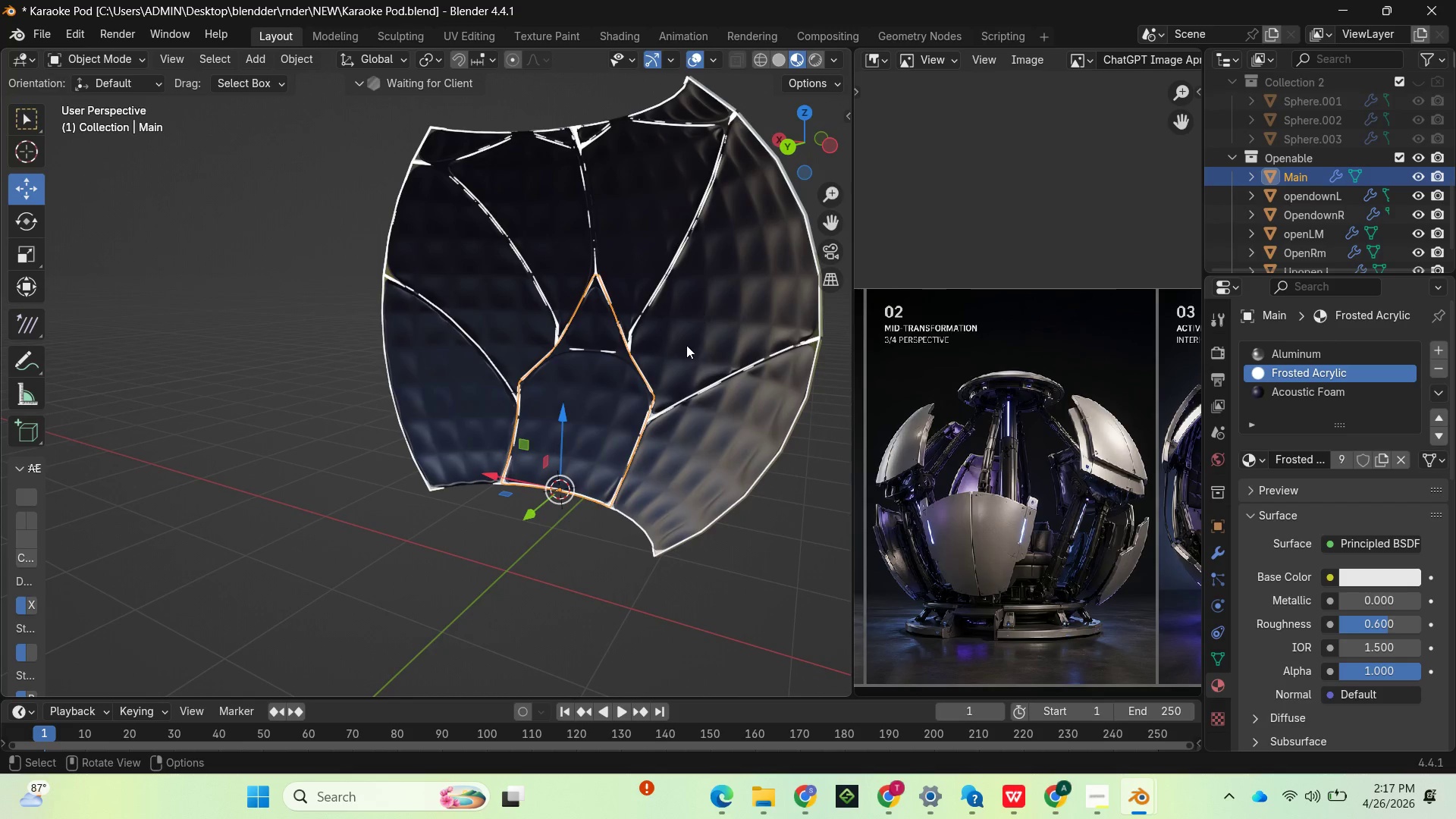 
scroll: coordinate [684, 346], scroll_direction: down, amount: 4.0
 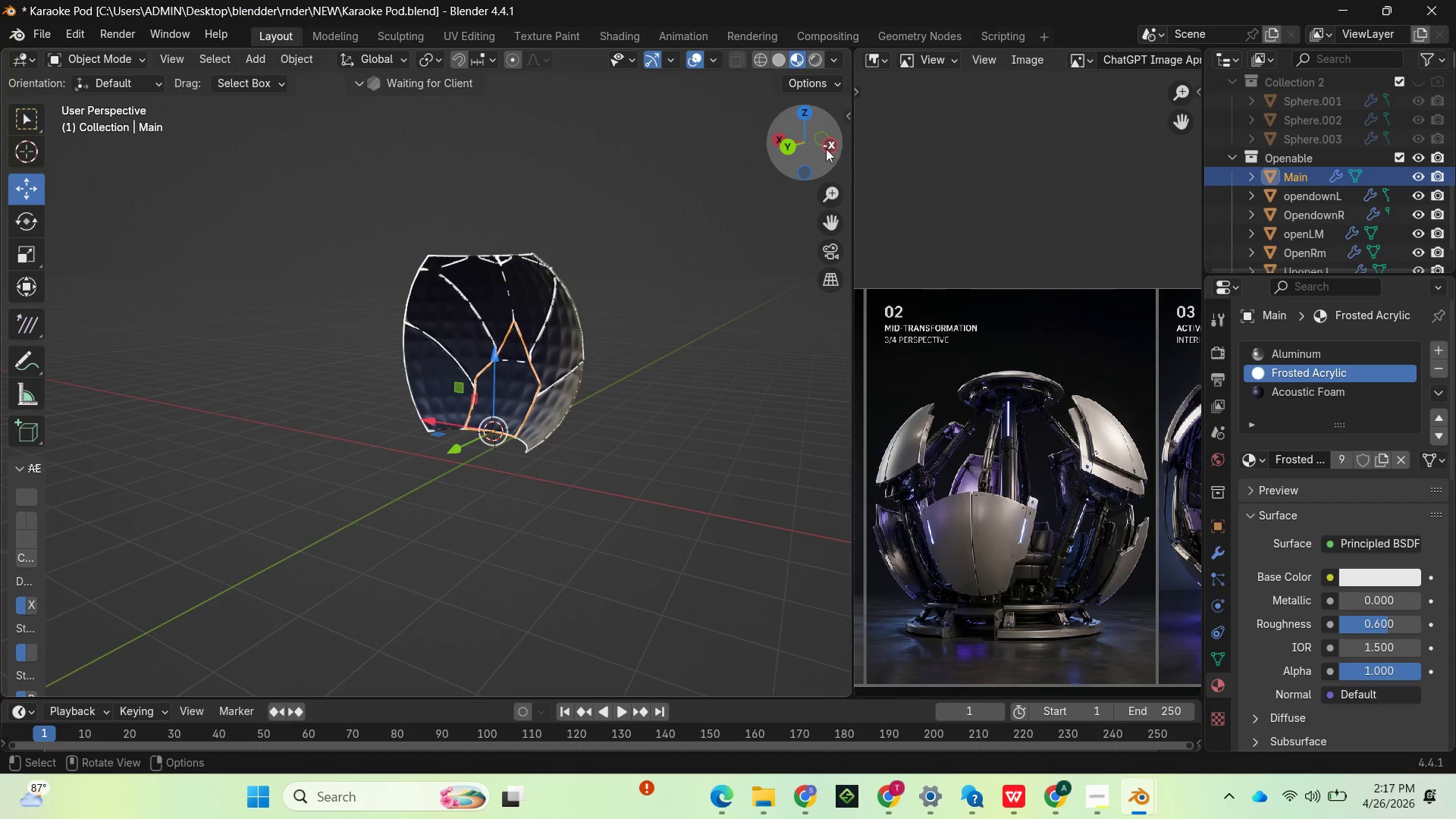 
left_click_drag(start_coordinate=[813, 147], to_coordinate=[682, 162])
 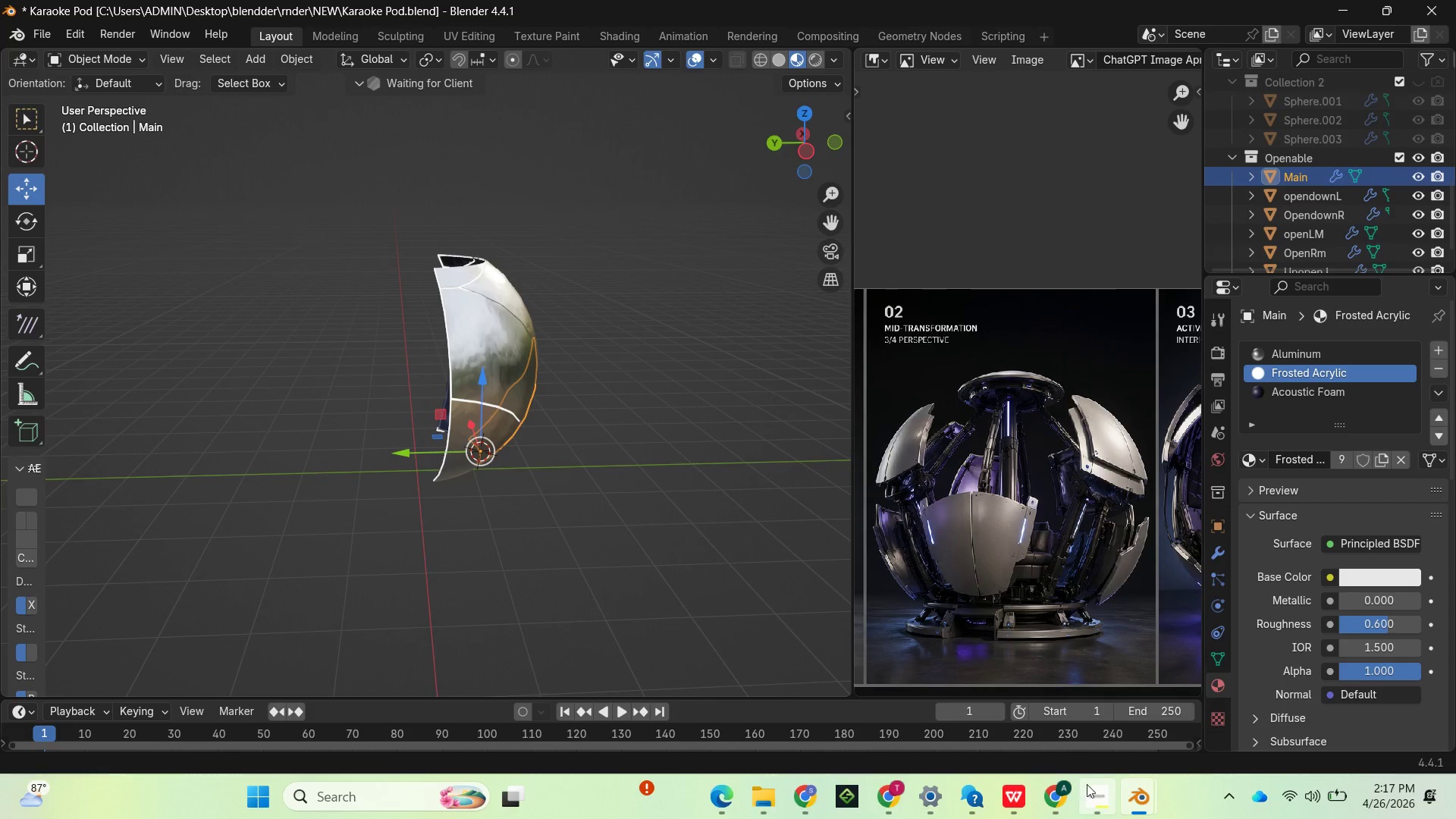 
left_click([1087, 784])